 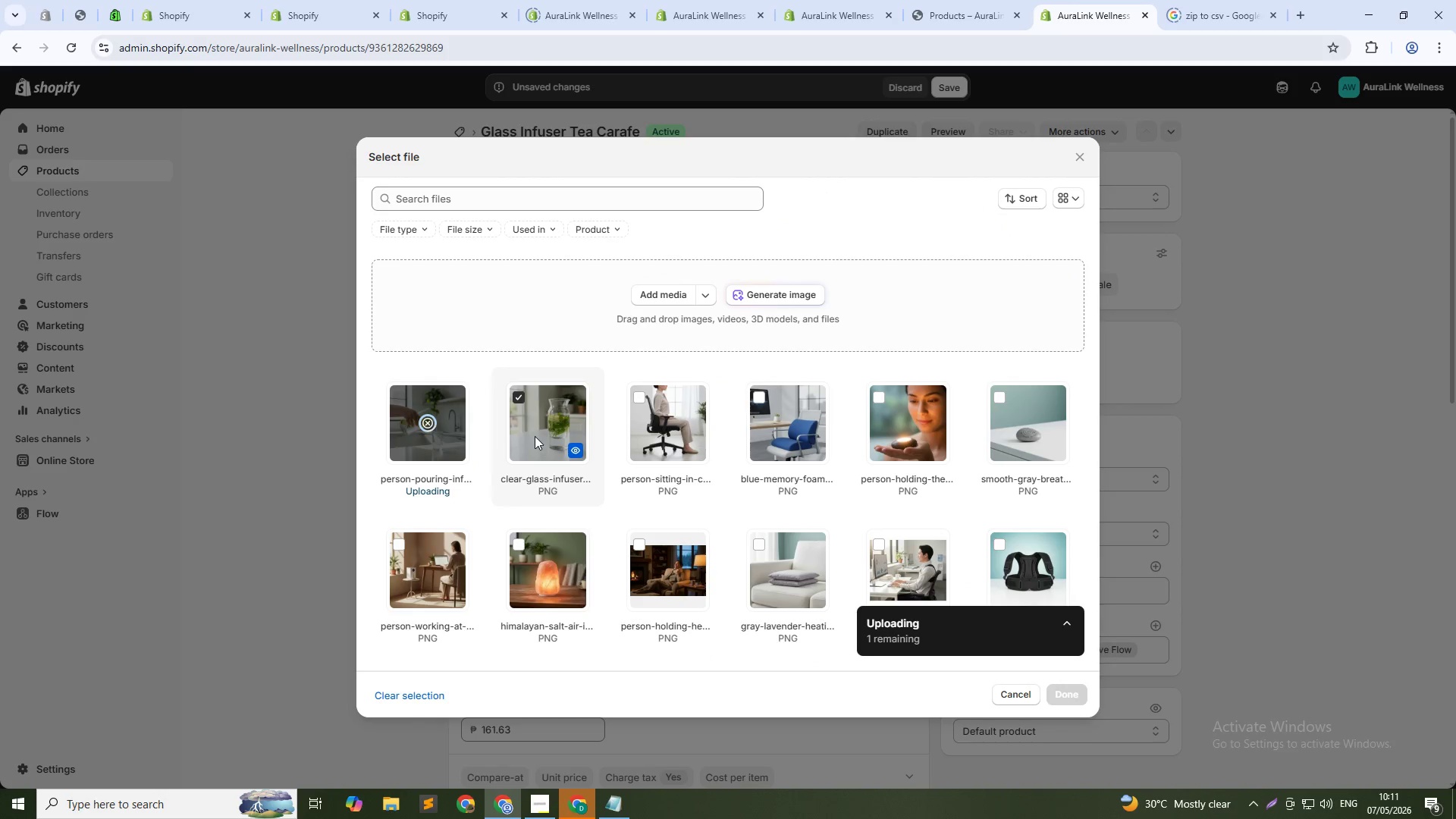 
left_click([1055, 695])
 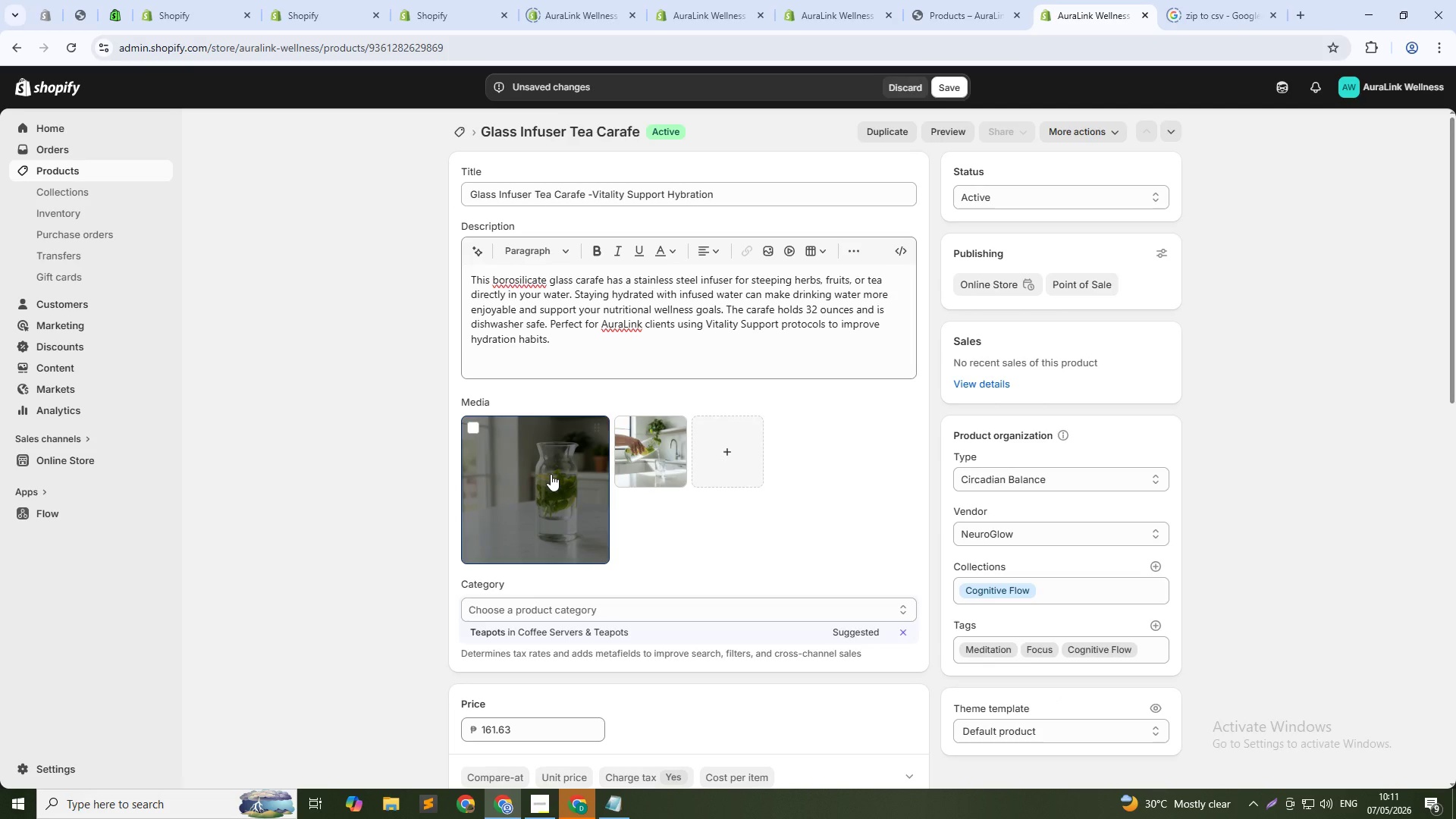 
left_click([532, 457])
 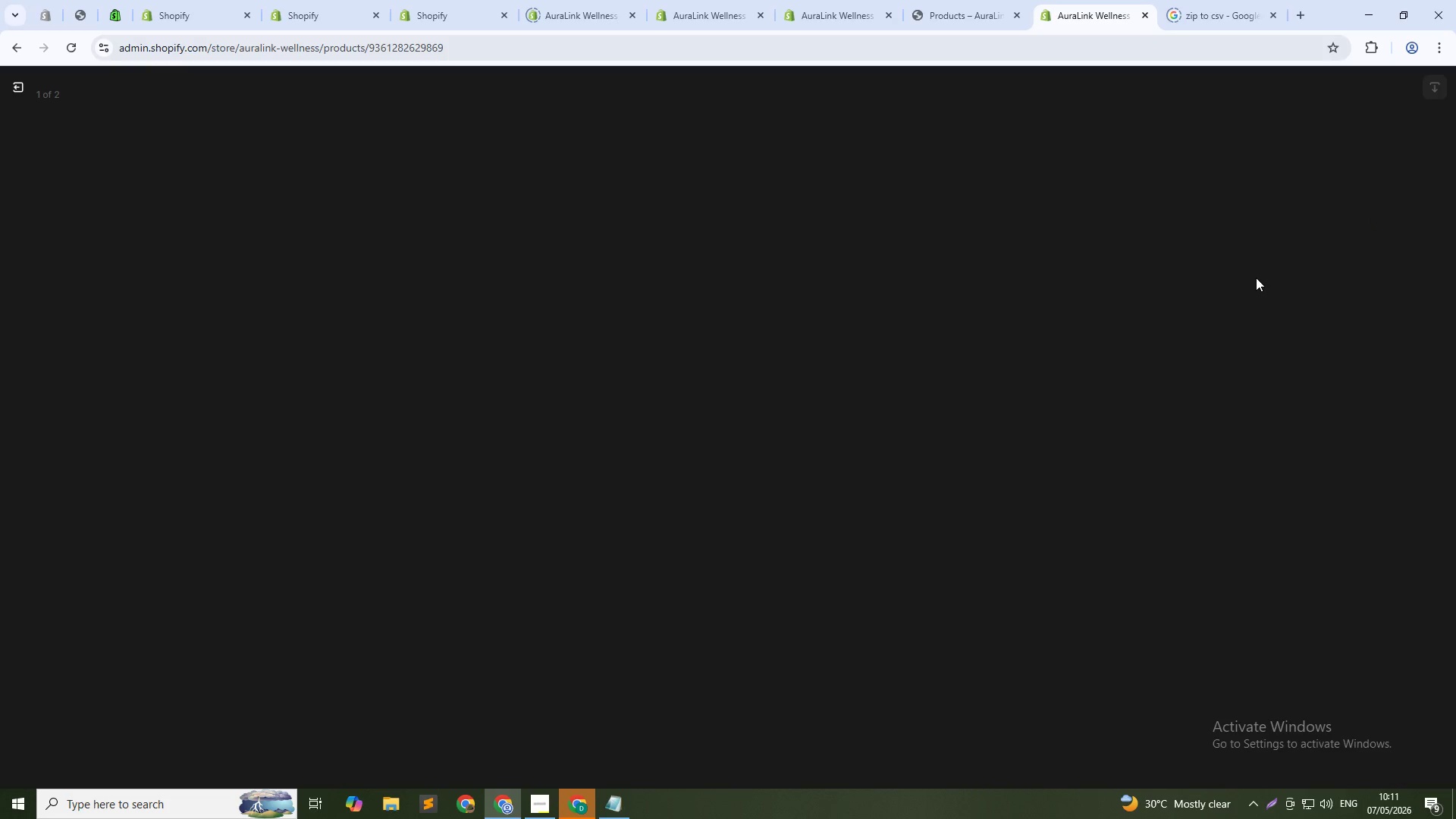 
left_click([1258, 261])
 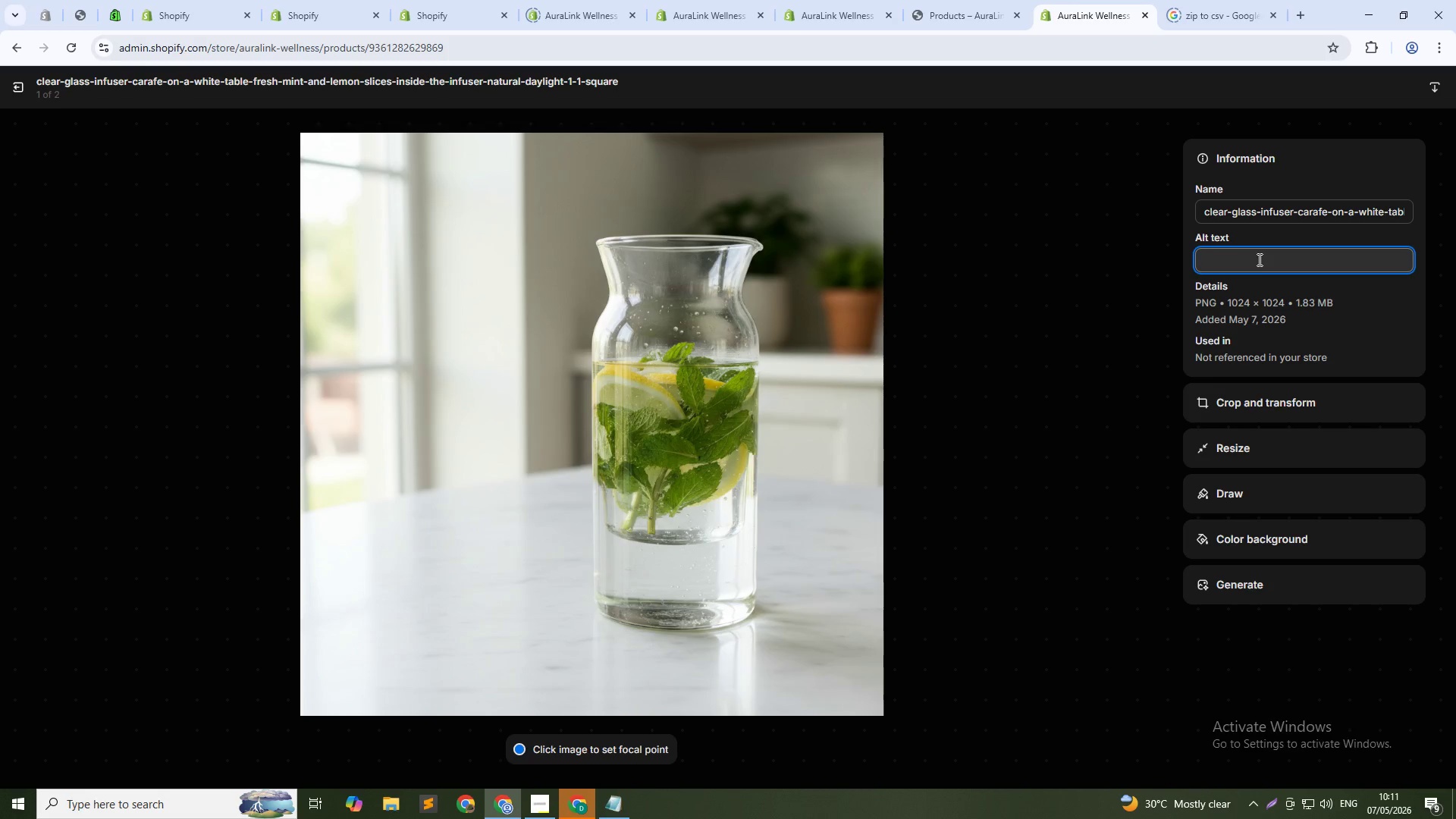 
type(Glass infuser tea carafe for herble)
key(Backspace)
key(Backspace)
type(al hybration - Vitality Support welle)
key(Backspace)
type(ness tool)
 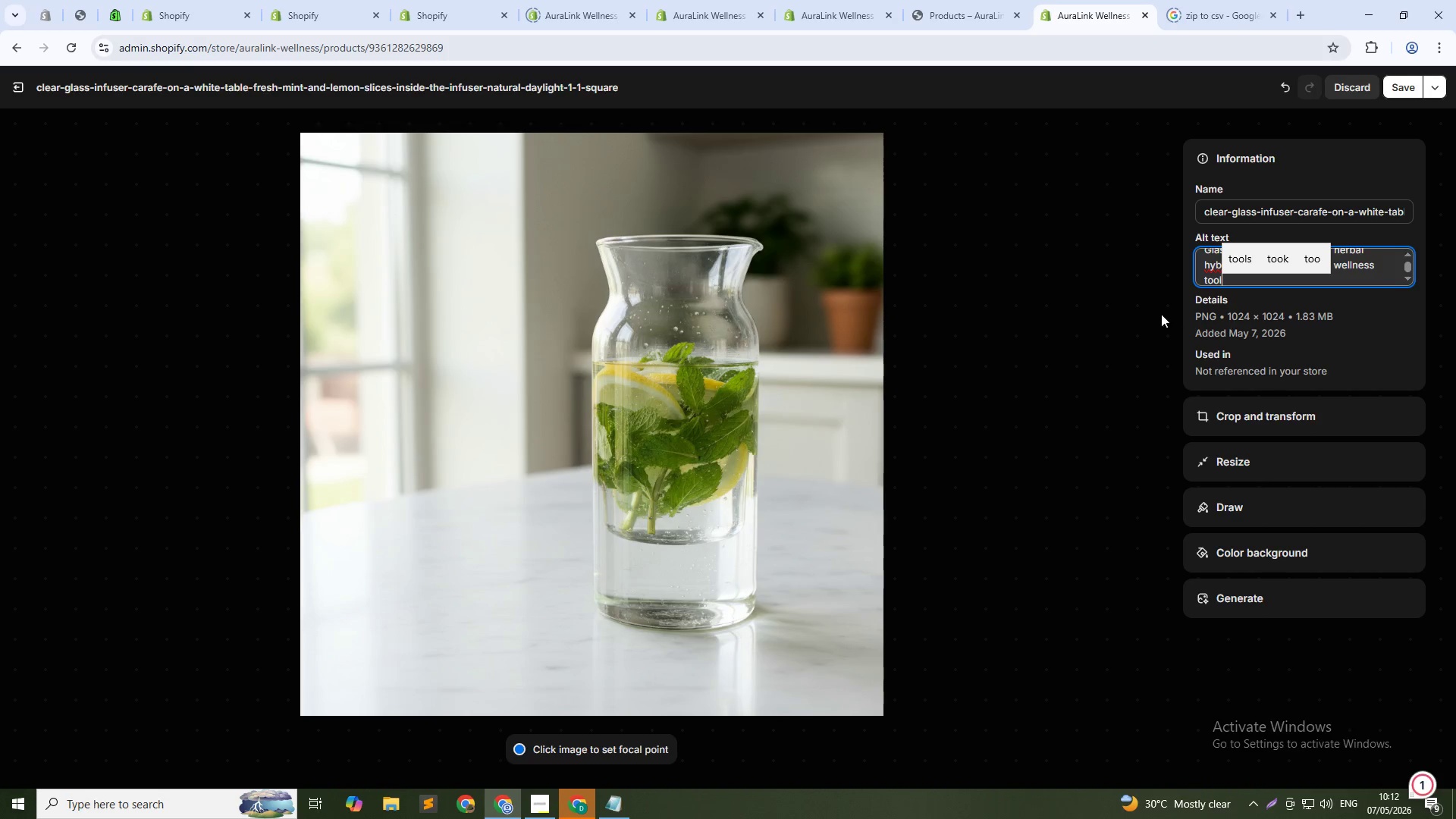 
left_click([1216, 264])
 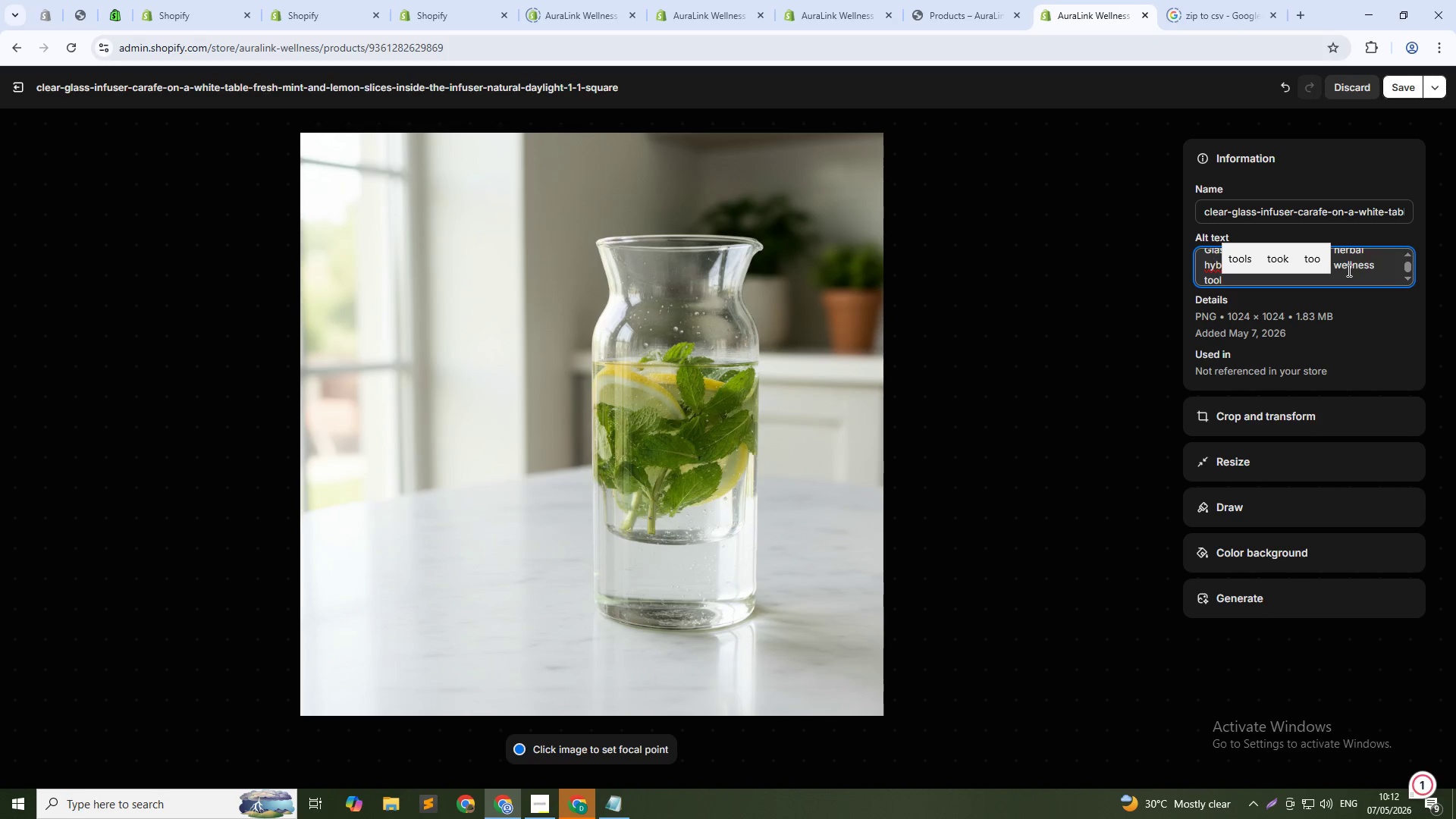 
left_click([1368, 265])
 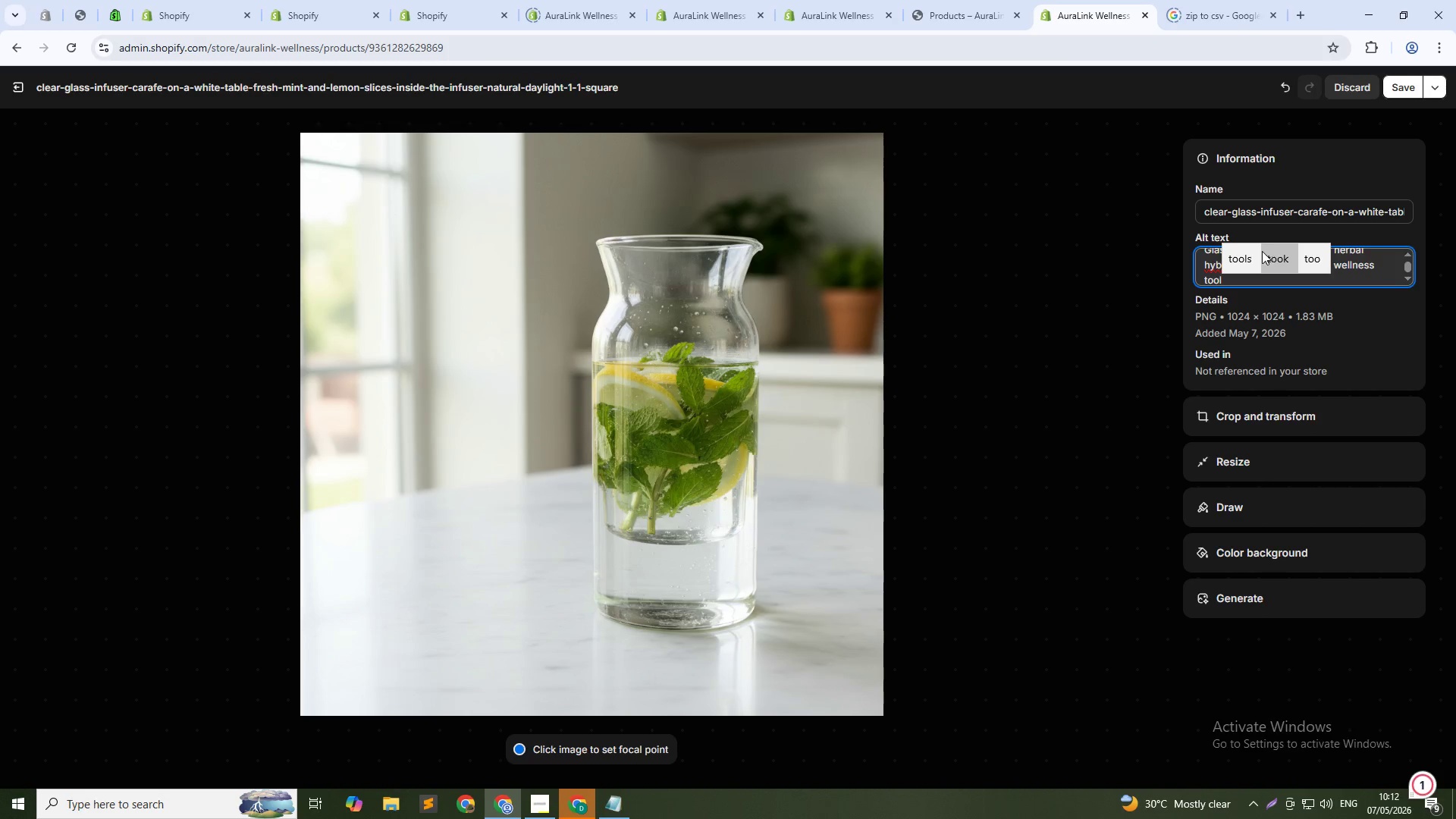 
left_click([1233, 251])
 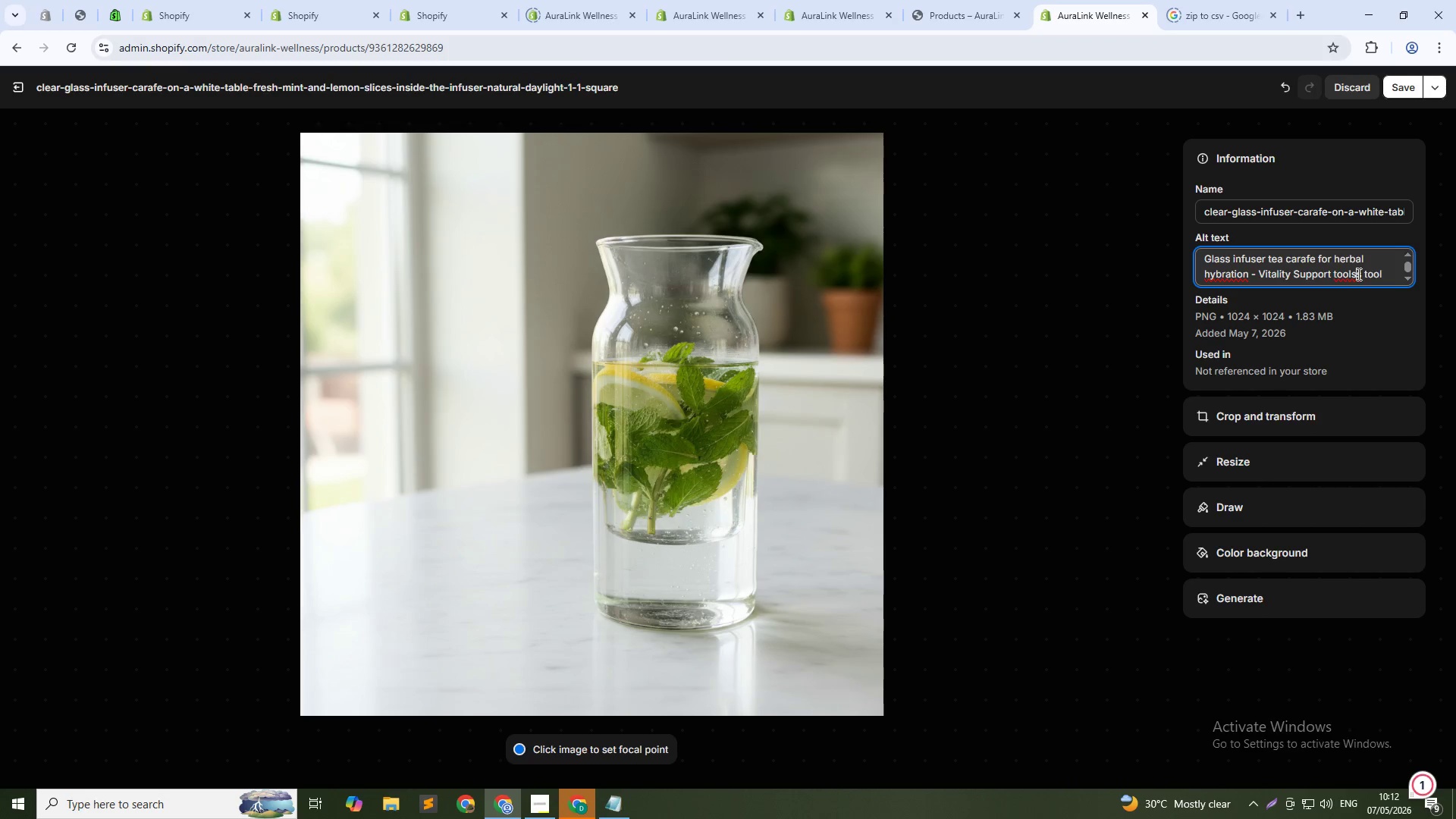 
key(Backspace)
 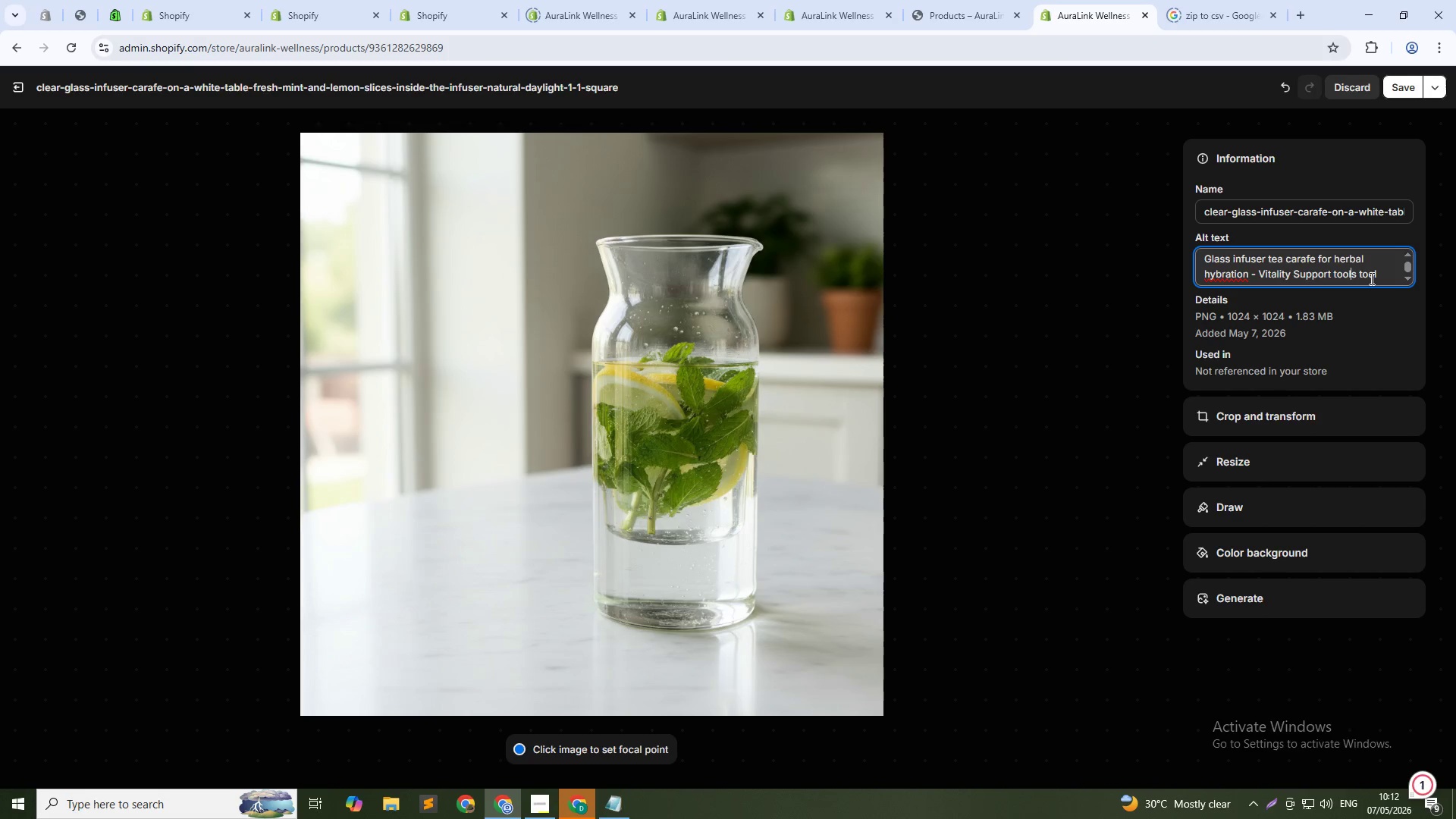 
key(Backspace)
 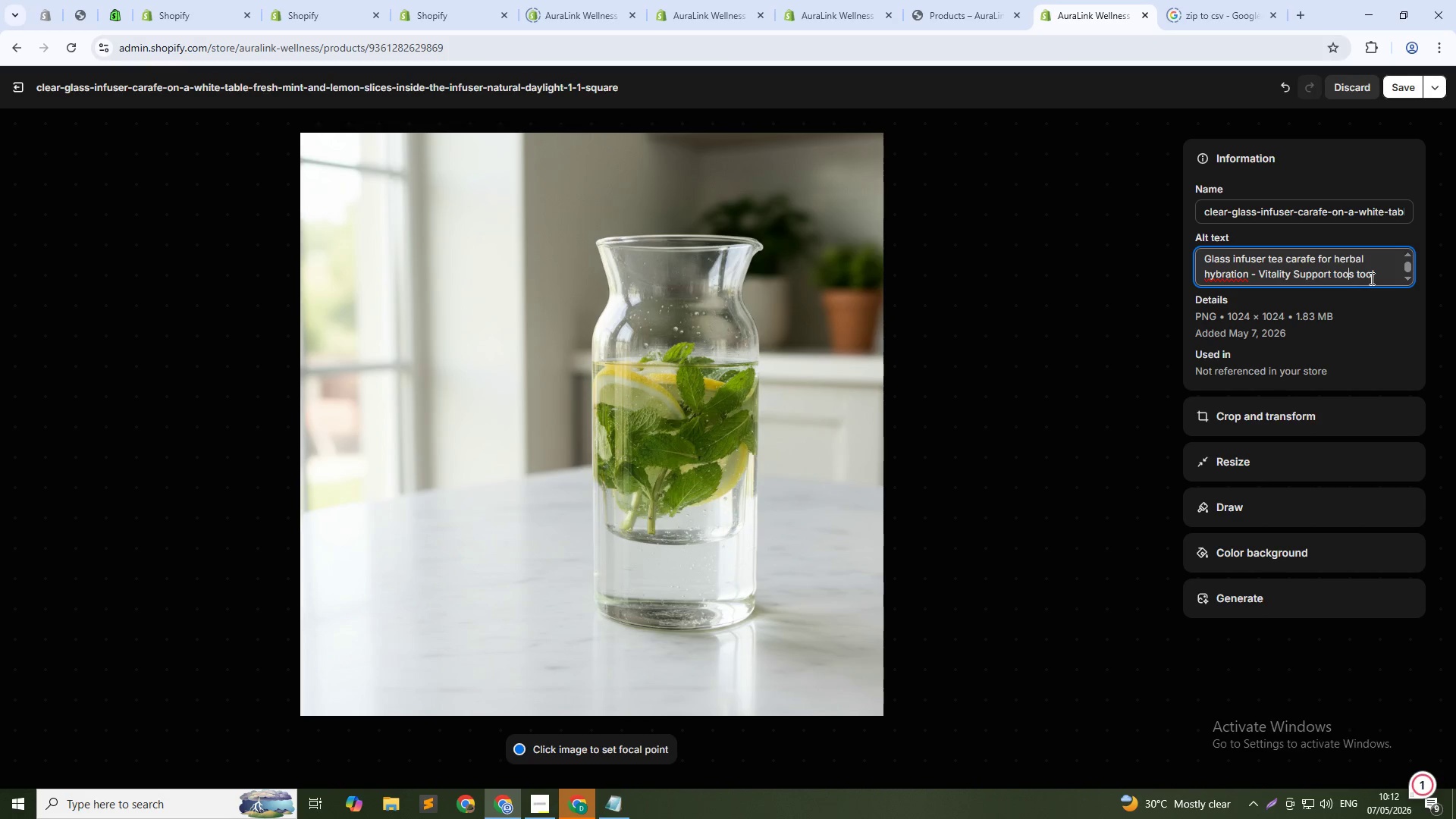 
key(Backspace)
 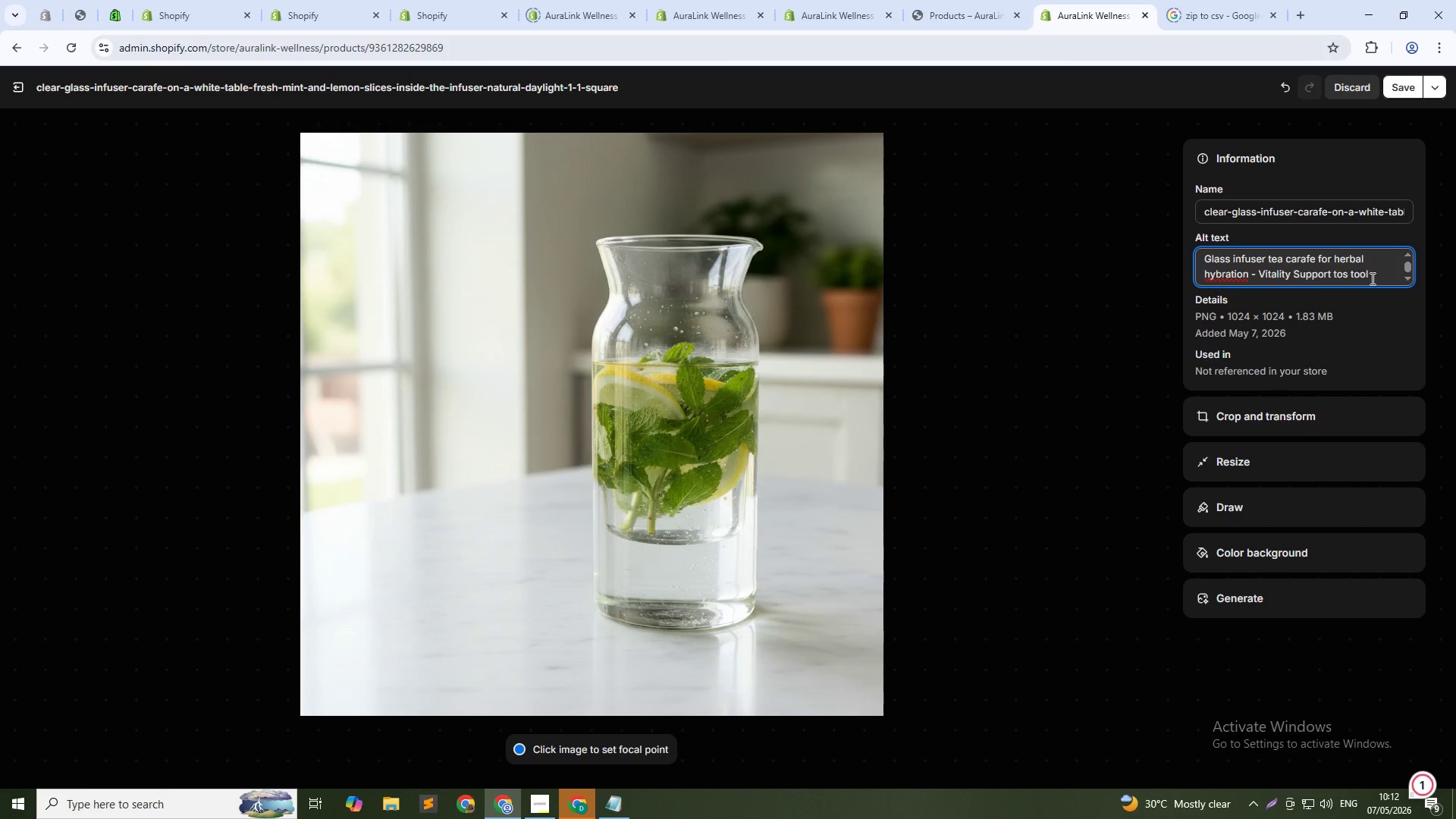 
key(Backspace)
 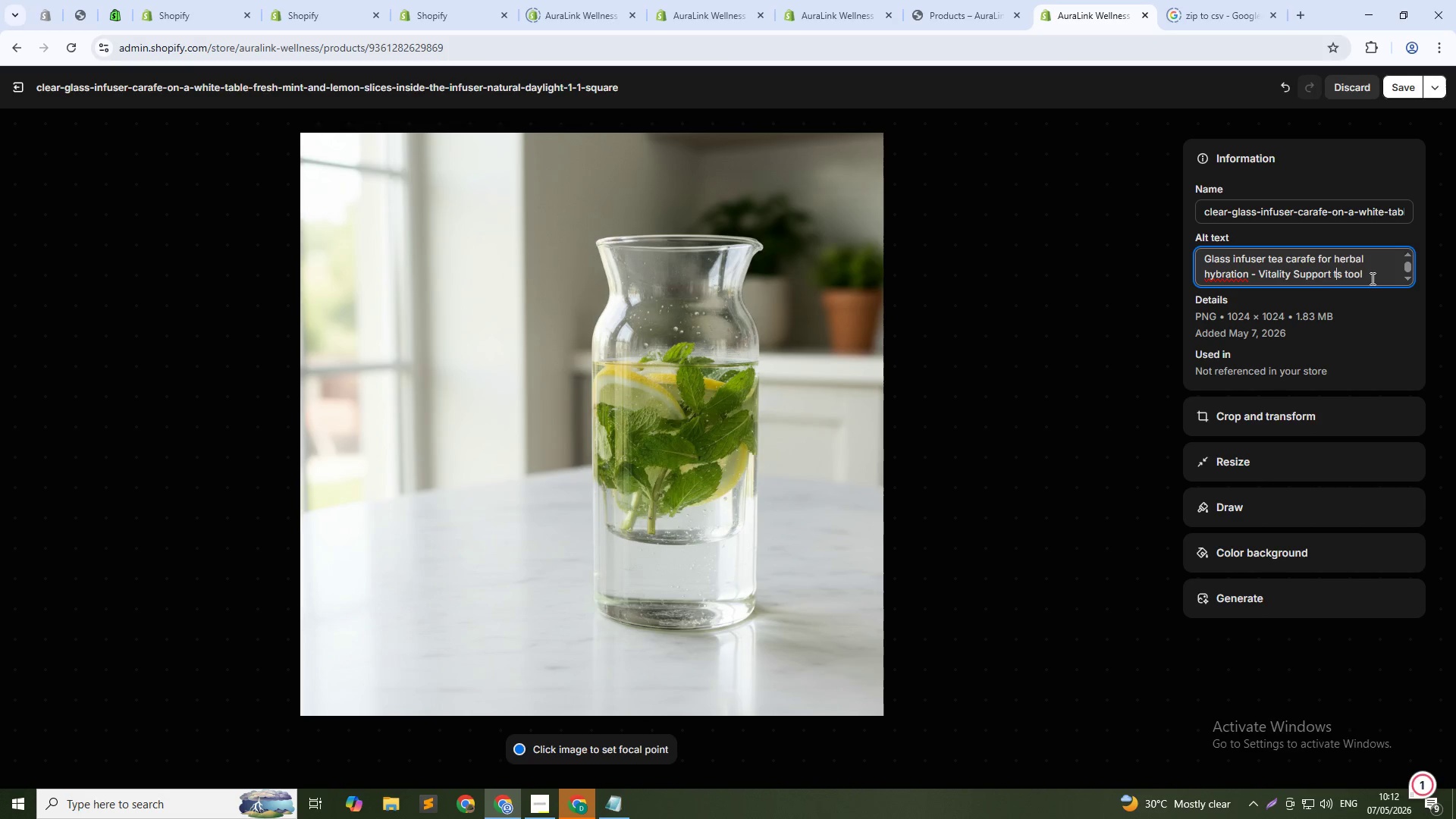 
key(Backspace)
 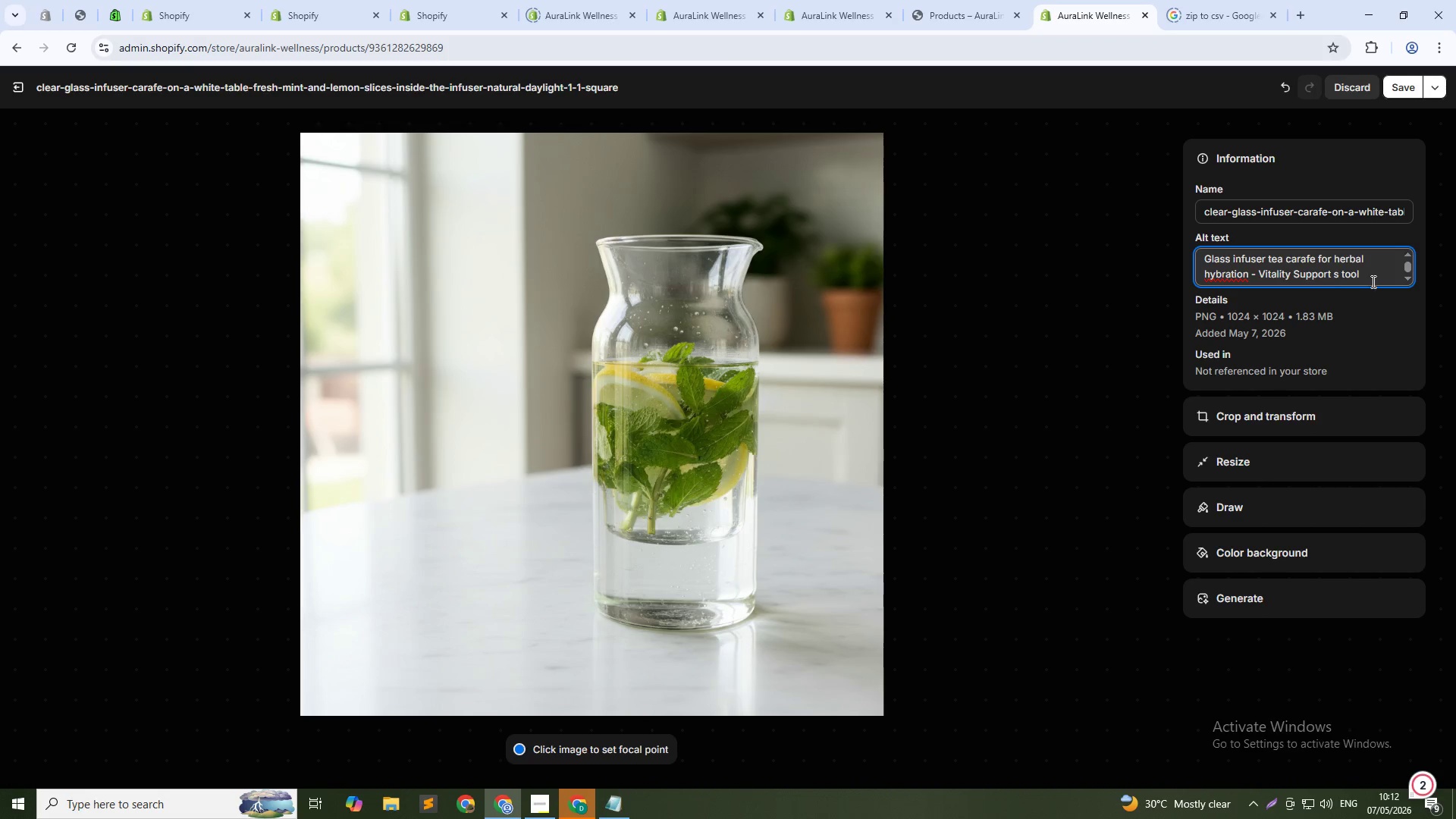 
wait(5.16)
 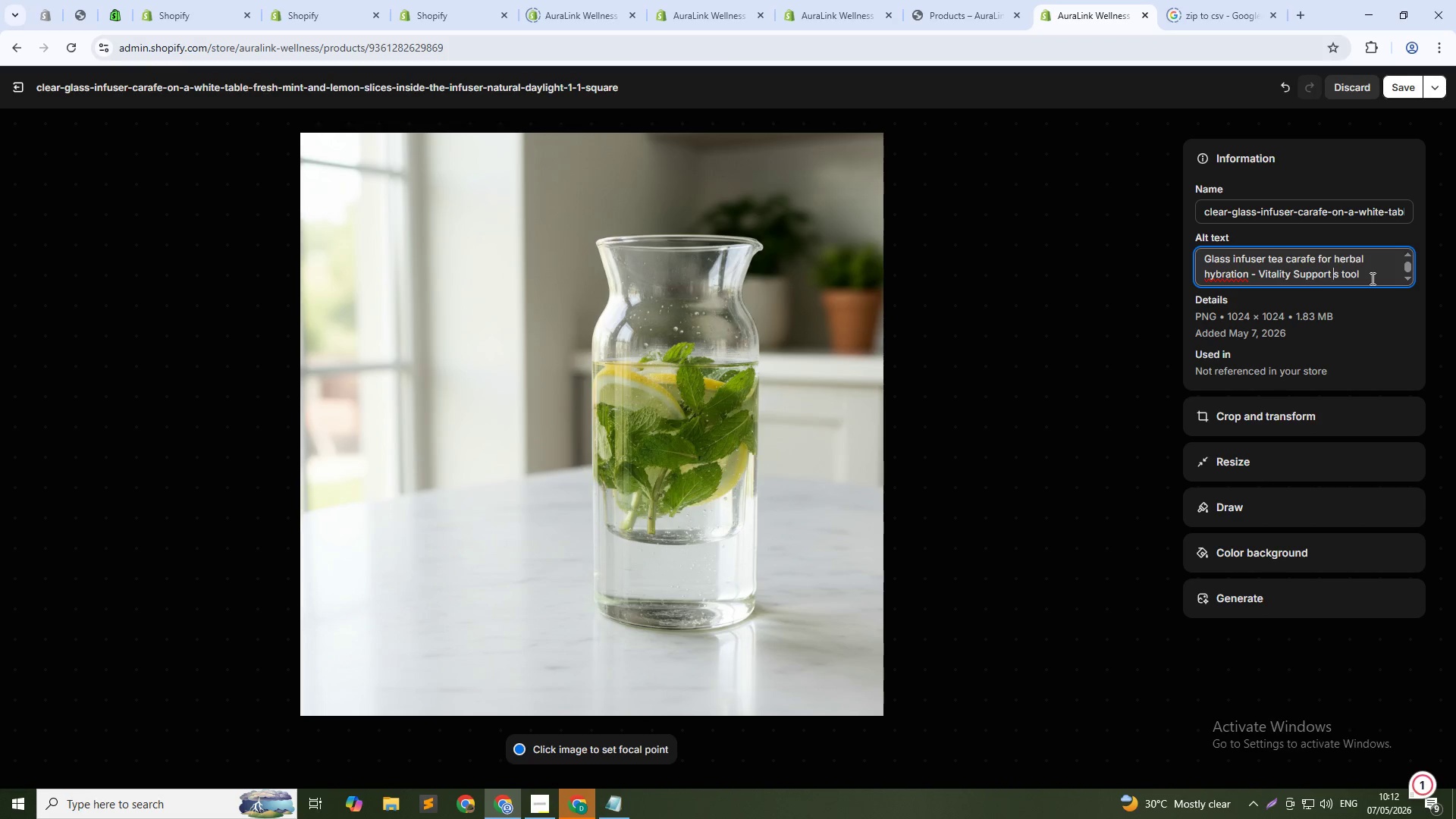 
type(wellnes)
 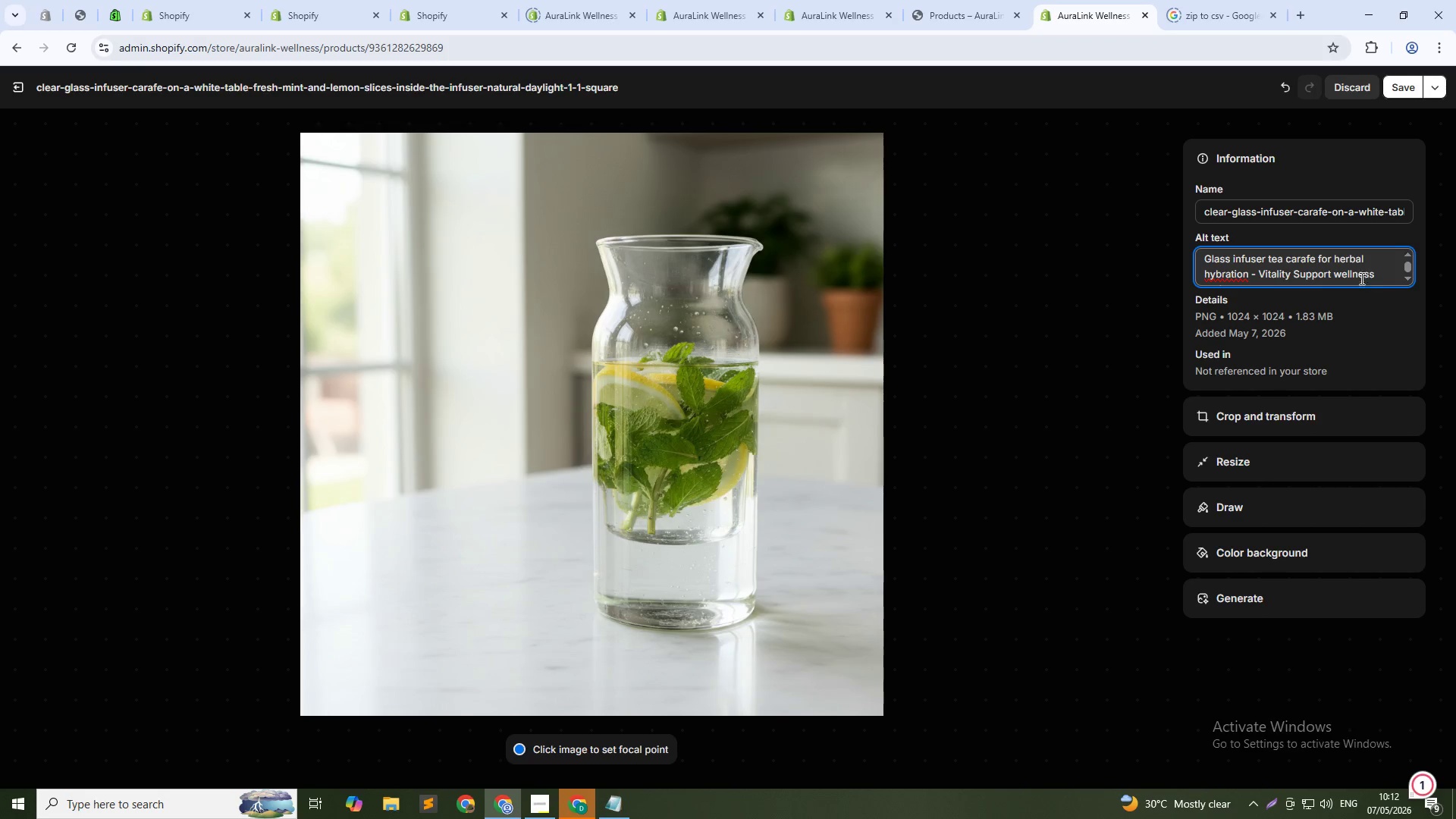 
scroll: coordinate [1359, 275], scroll_direction: down, amount: 1.0
 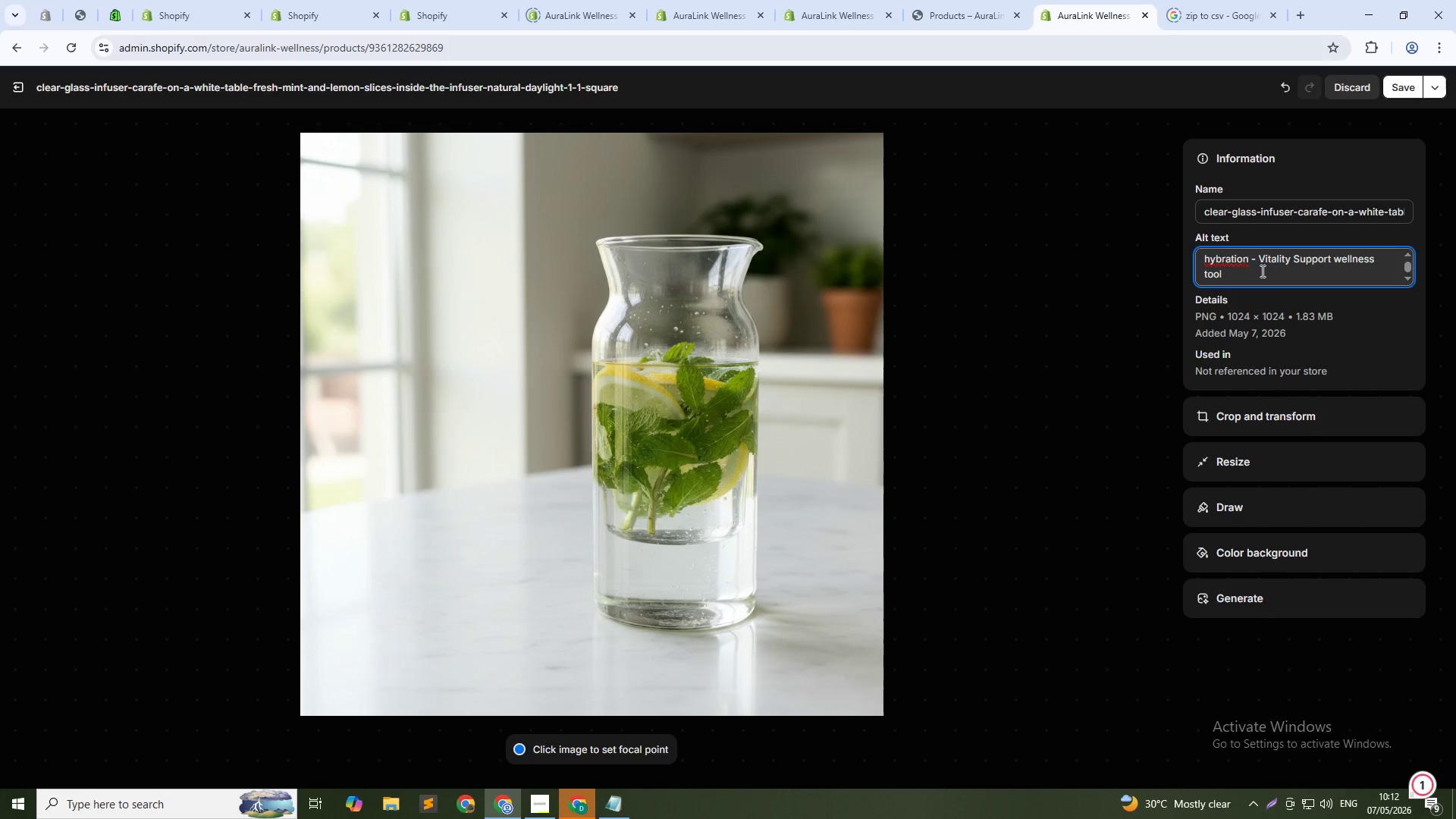 
left_click([1222, 255])
 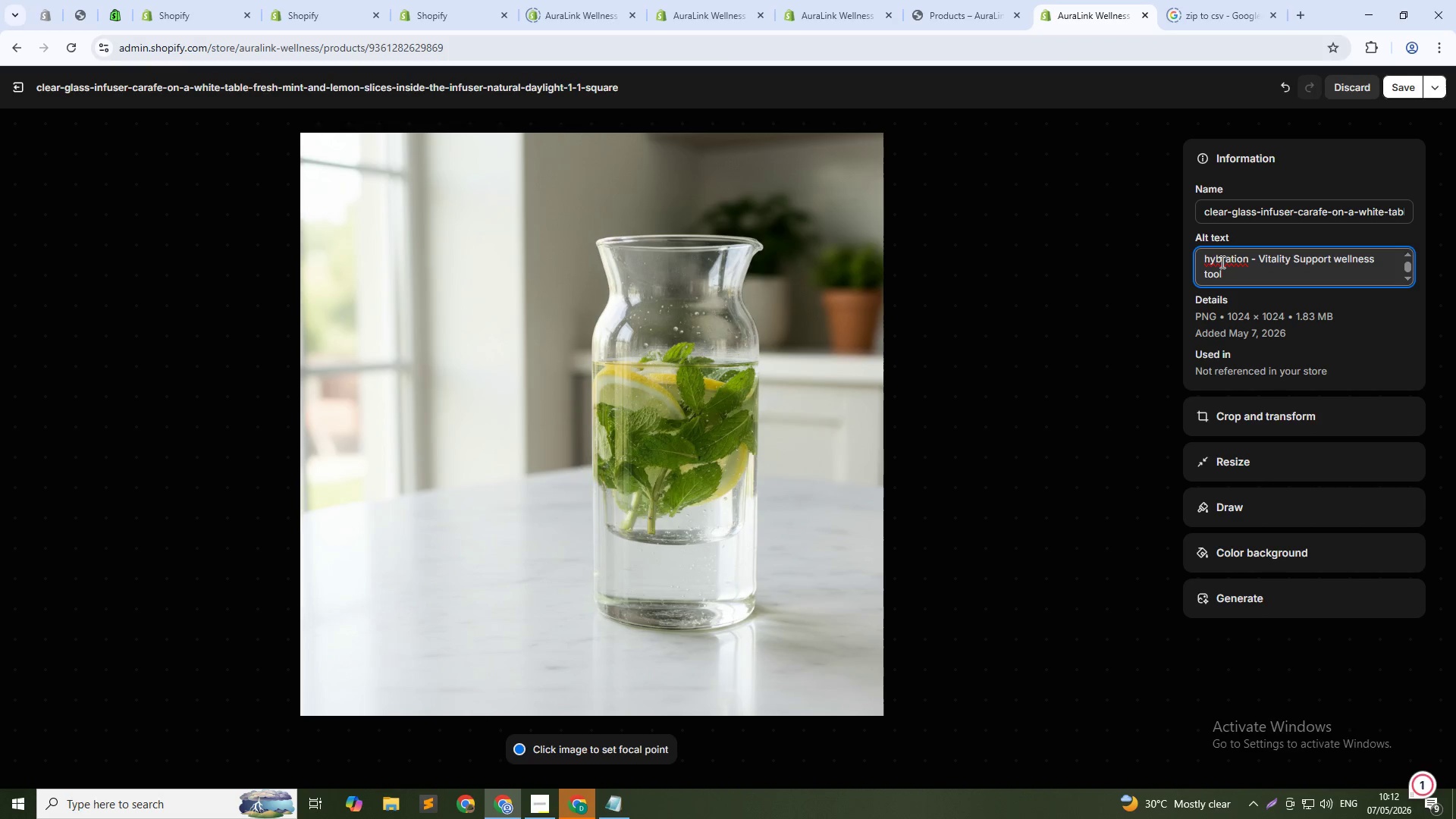 
key(Backspace)
 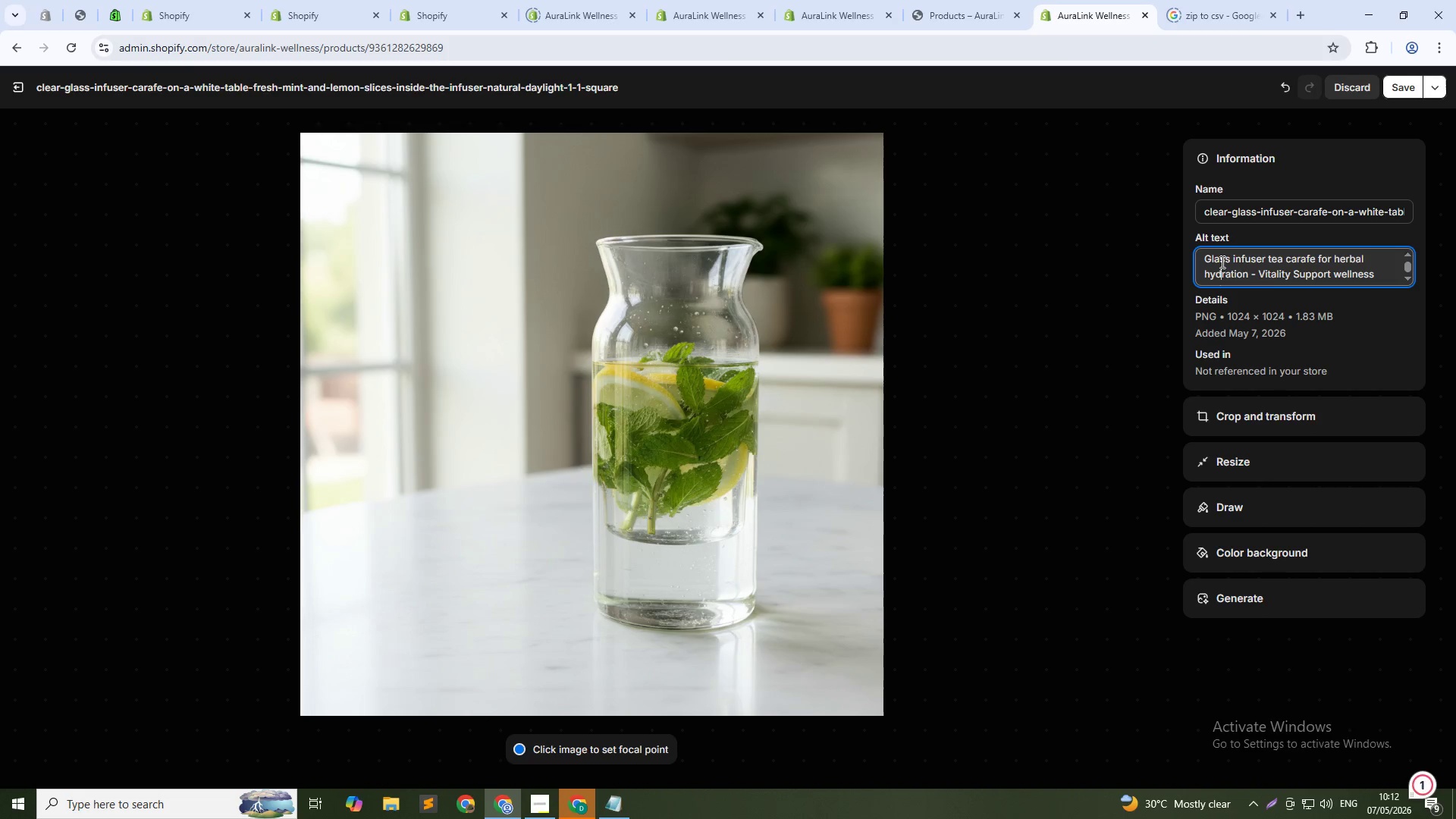 
key(D)
 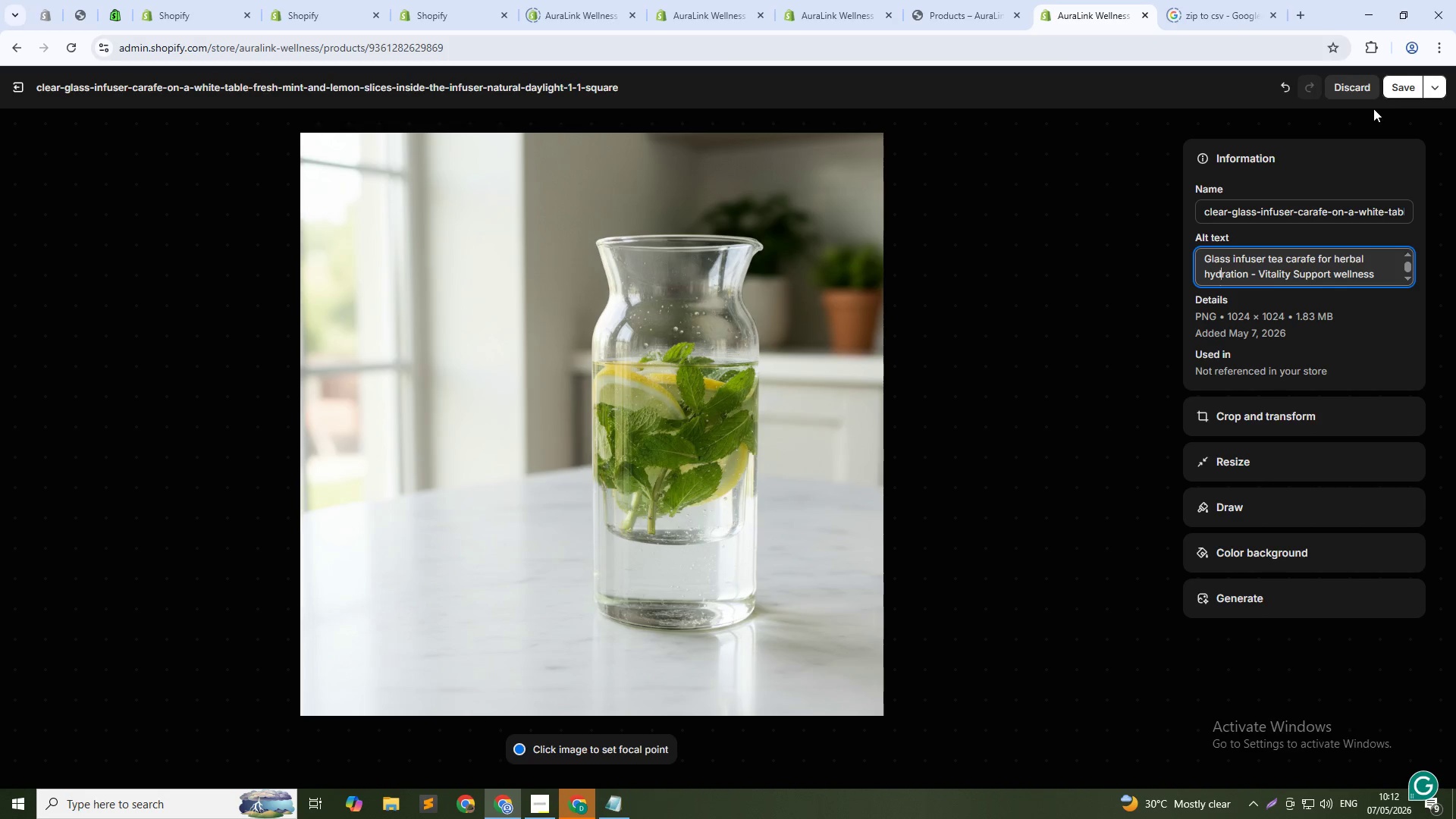 
left_click([1393, 86])
 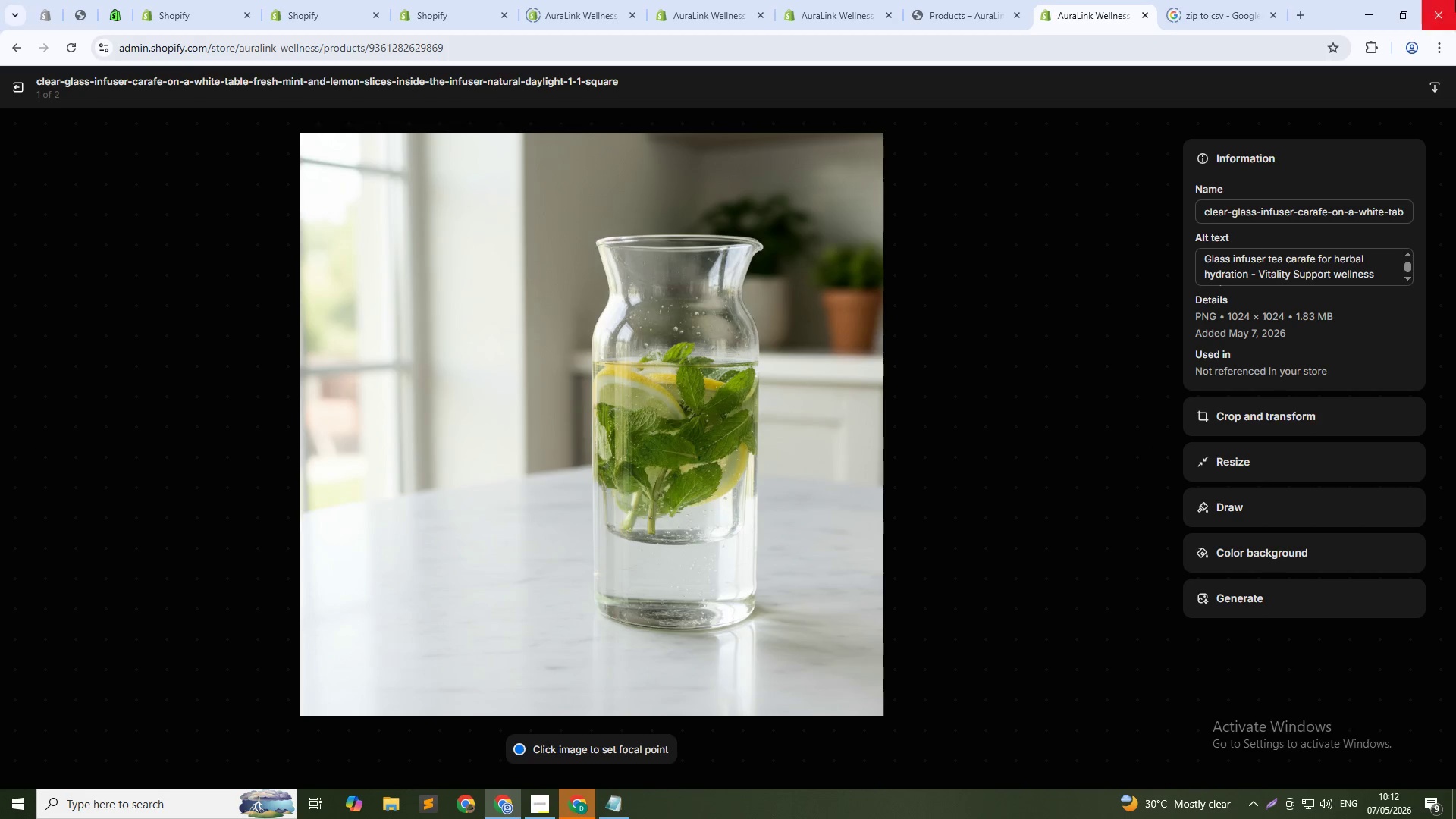 
left_click([22, 79])
 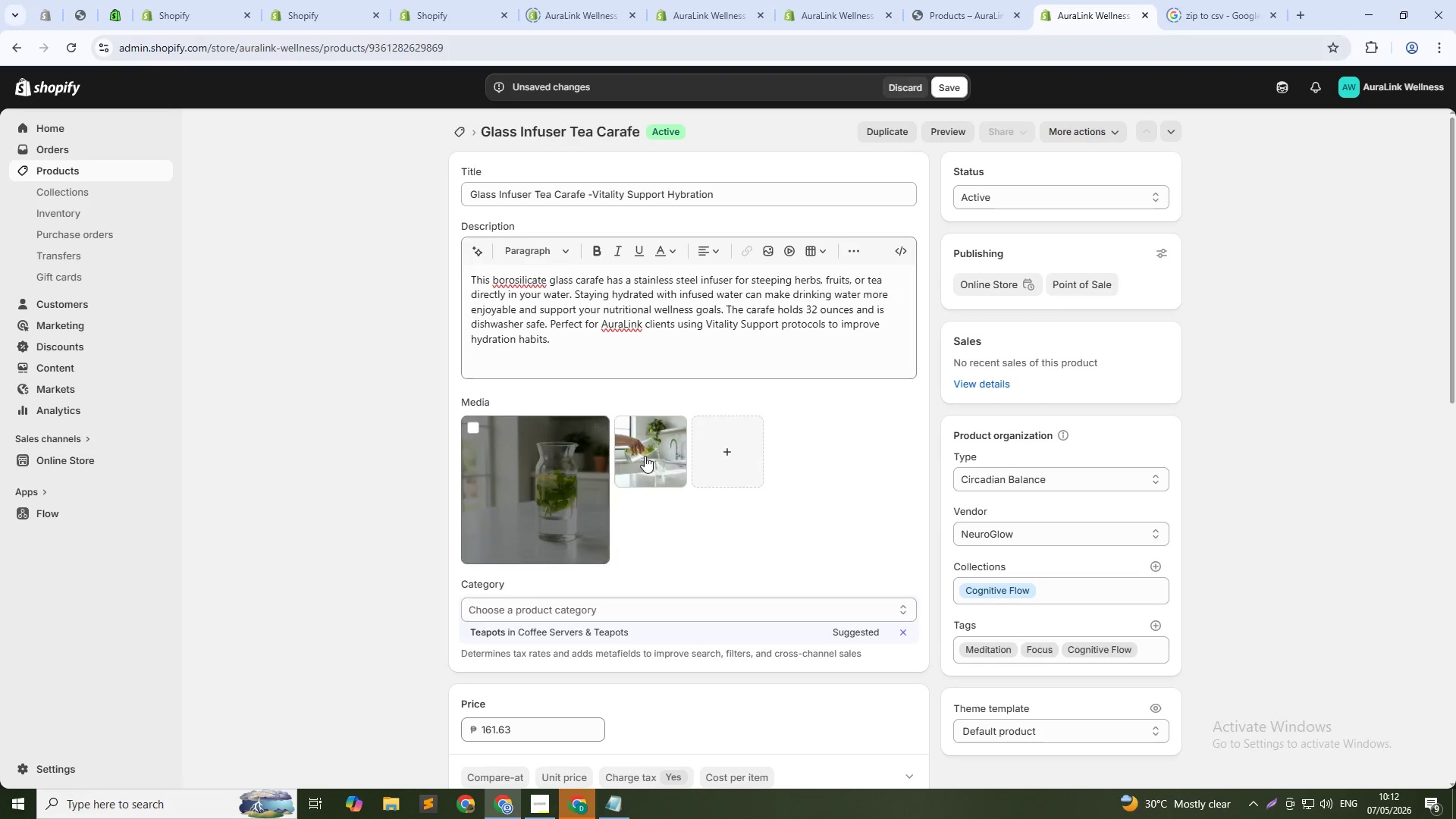 
left_click([650, 452])
 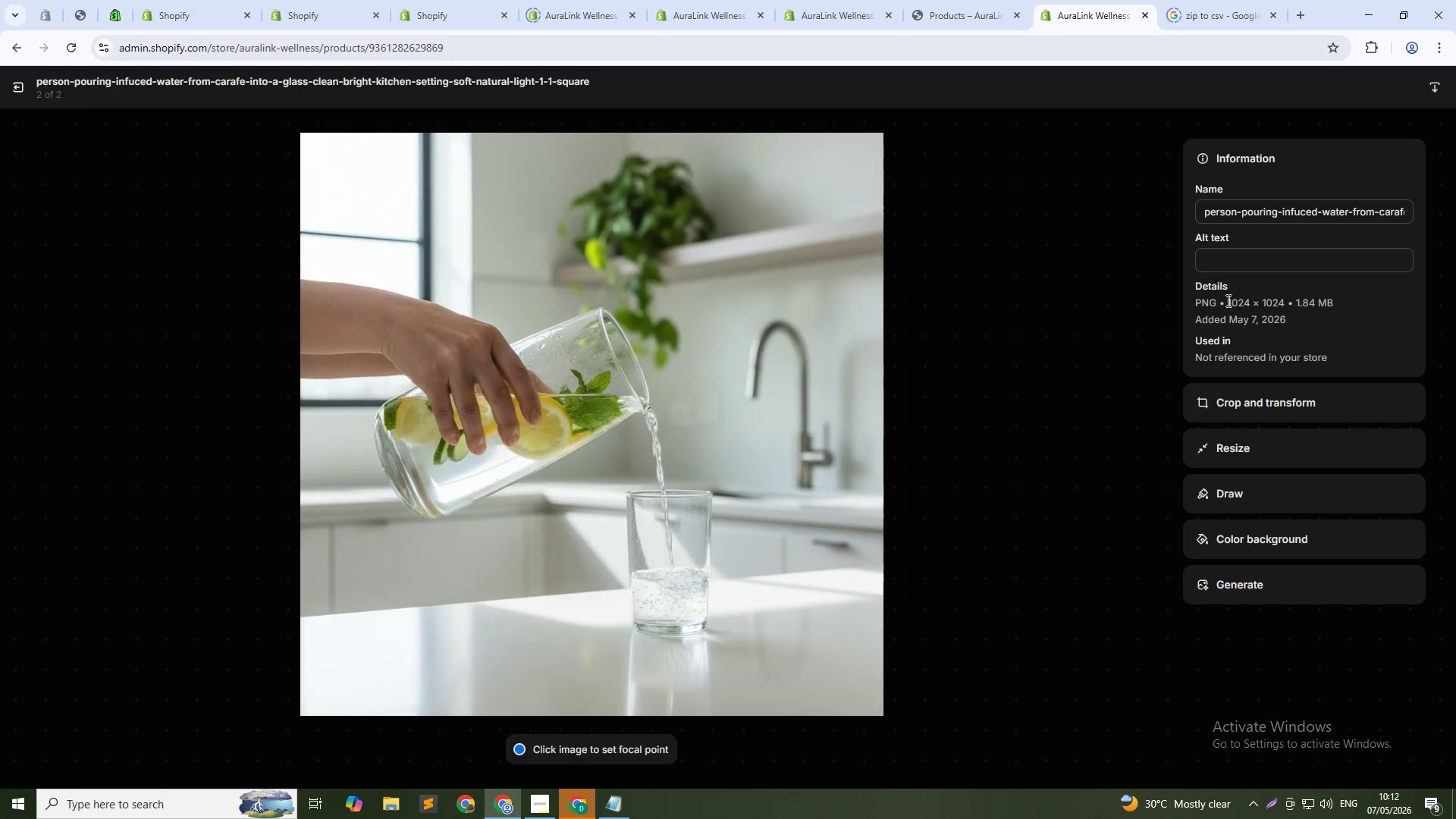 
left_click([1228, 262])
 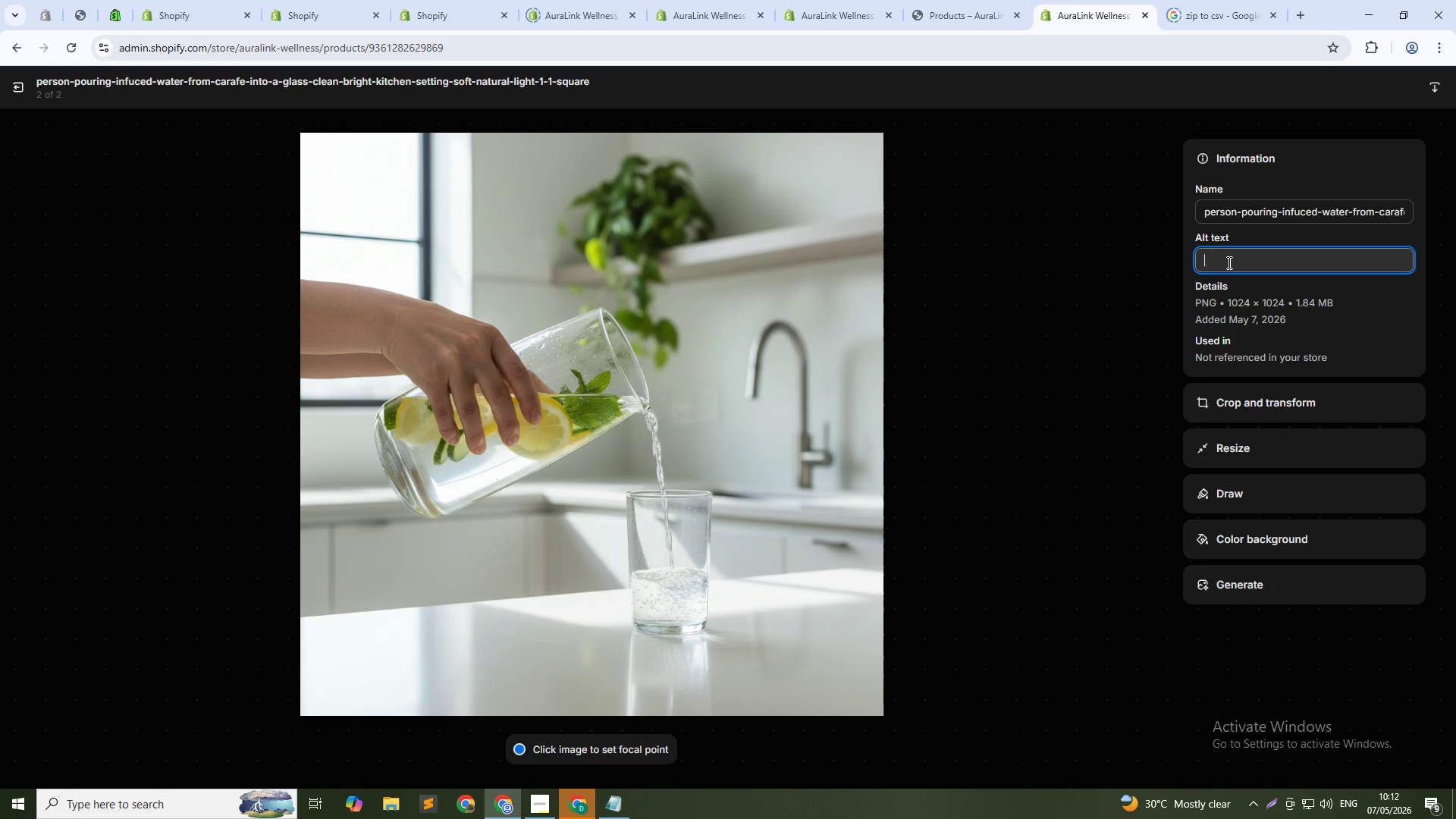 
type(Poring infused water from glass carafe - supporting daily hyb)
key(Backspace)
type(dration and nutu)
key(Backspace)
type(rition)
 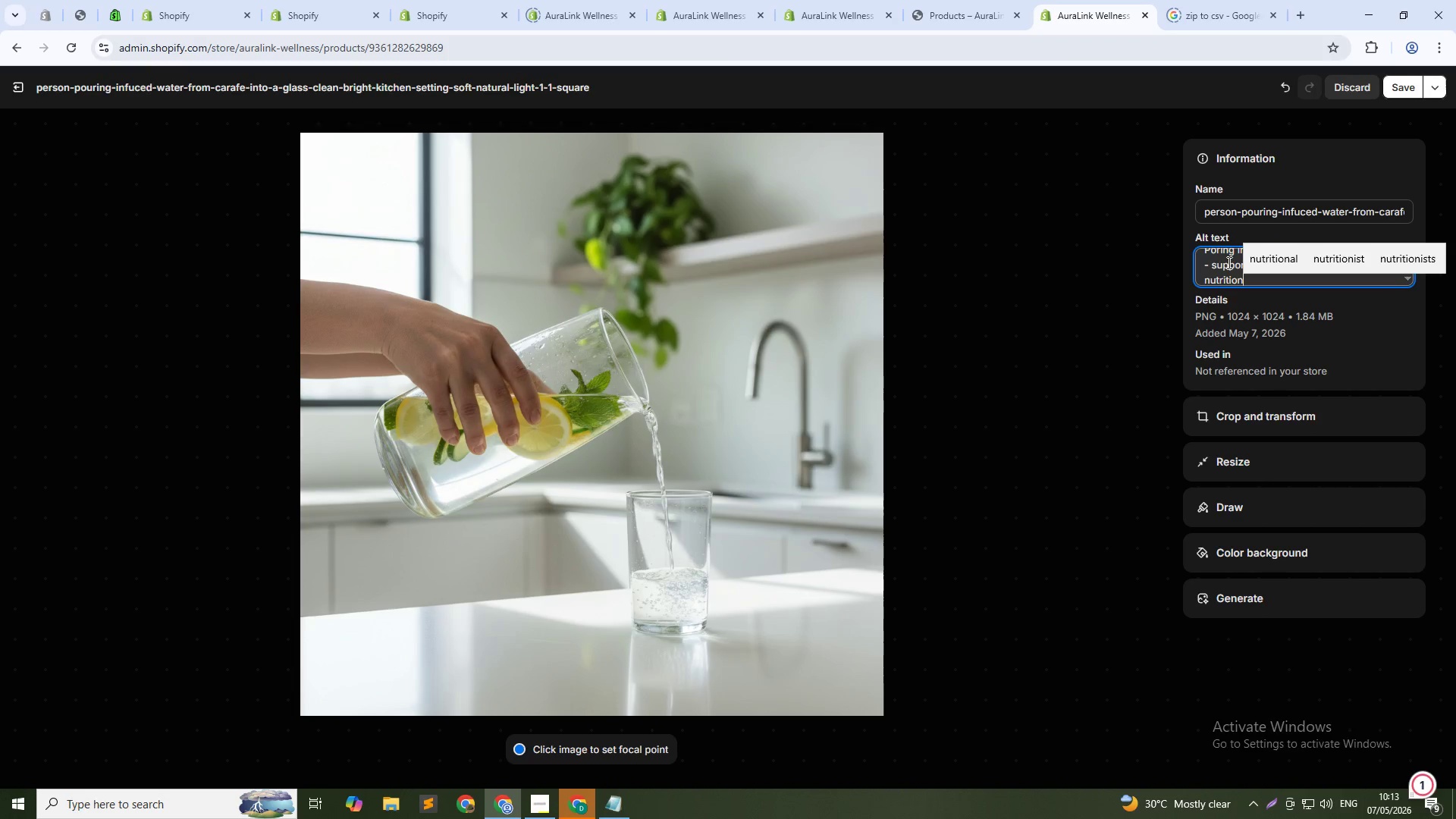 
key(Backspace)
key(Backspace)
key(Backspace)
key(Backspace)
key(Backspace)
type(ition)
 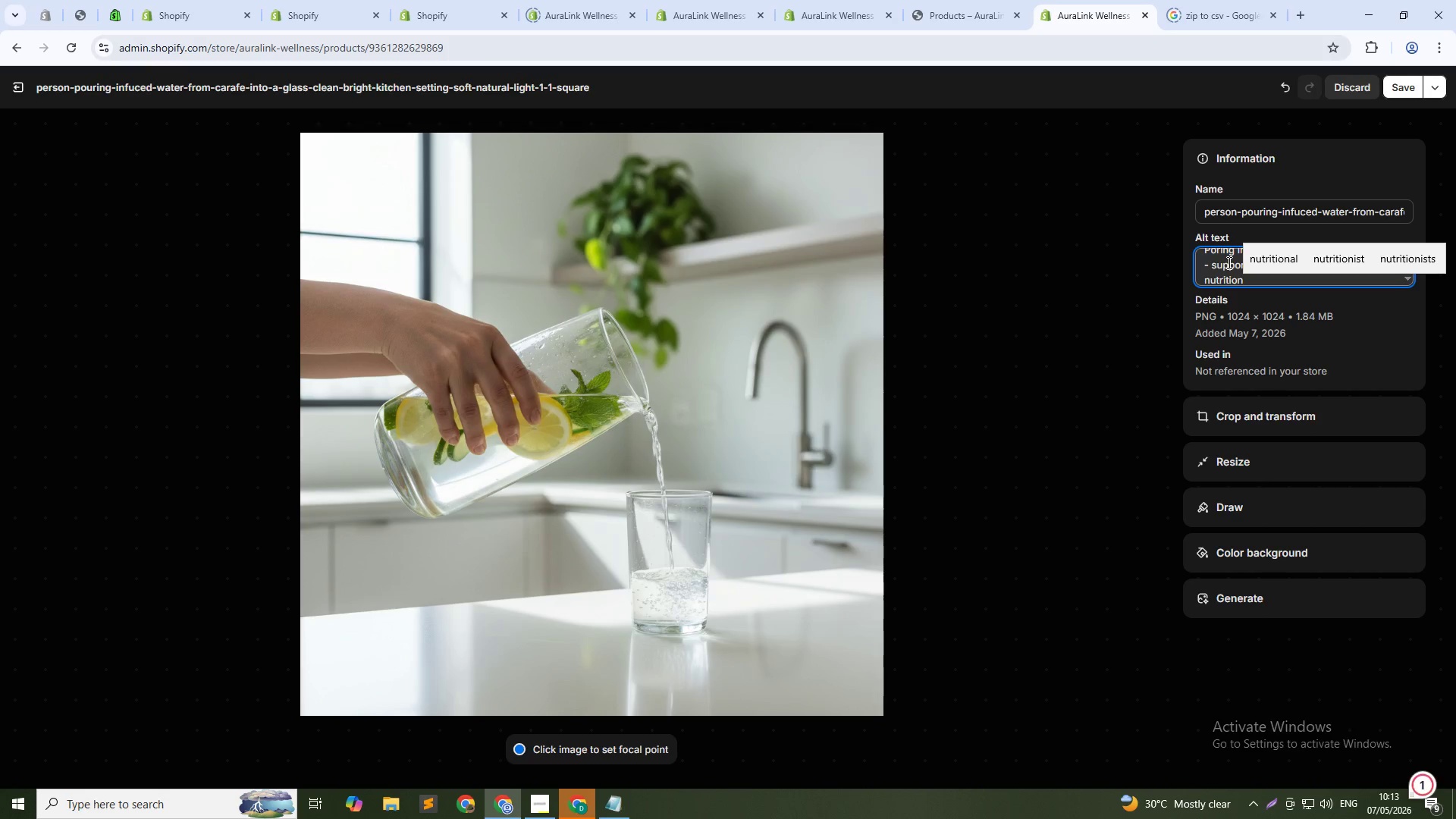 
left_click([1404, 86])
 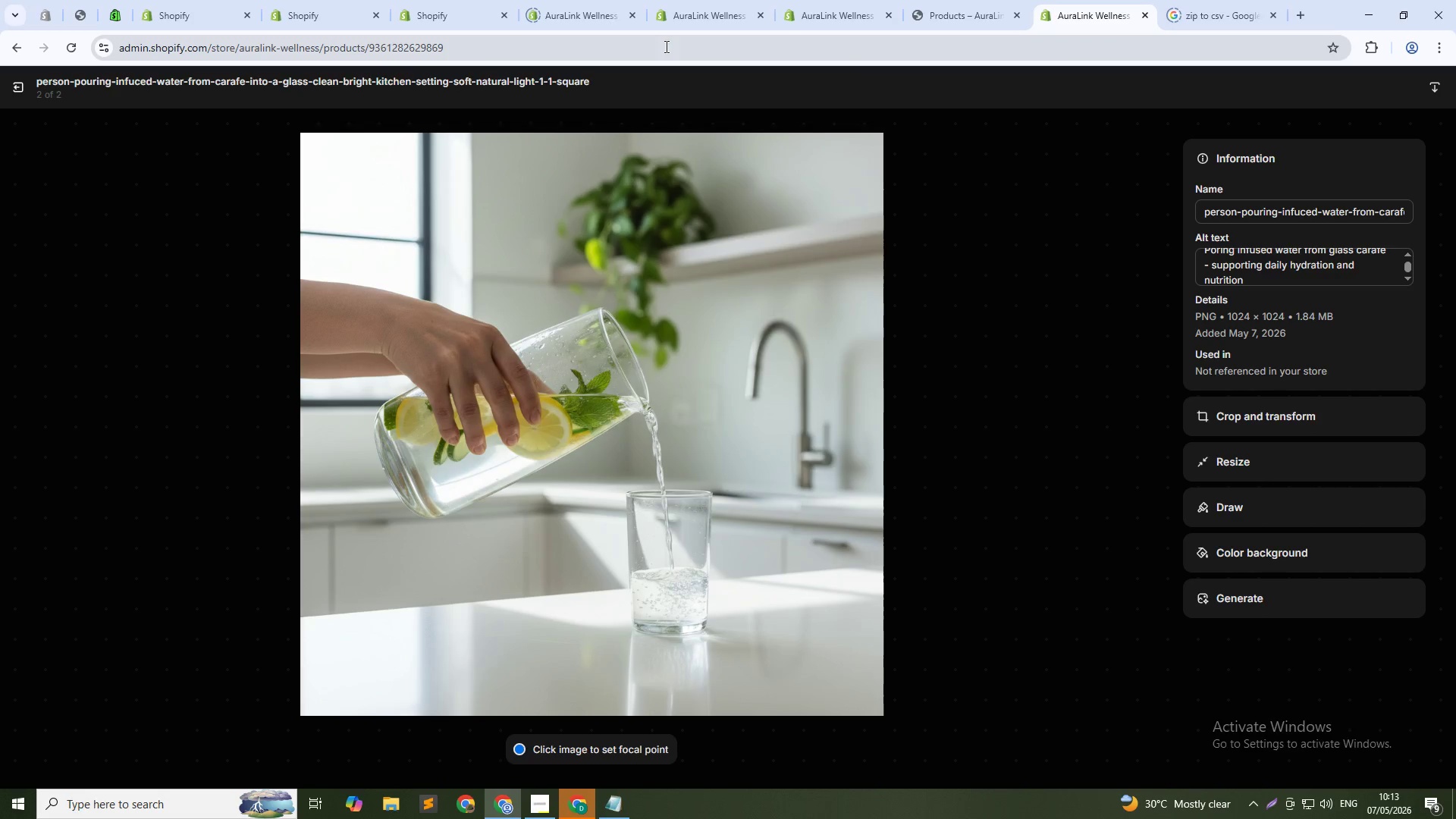 
left_click([20, 80])
 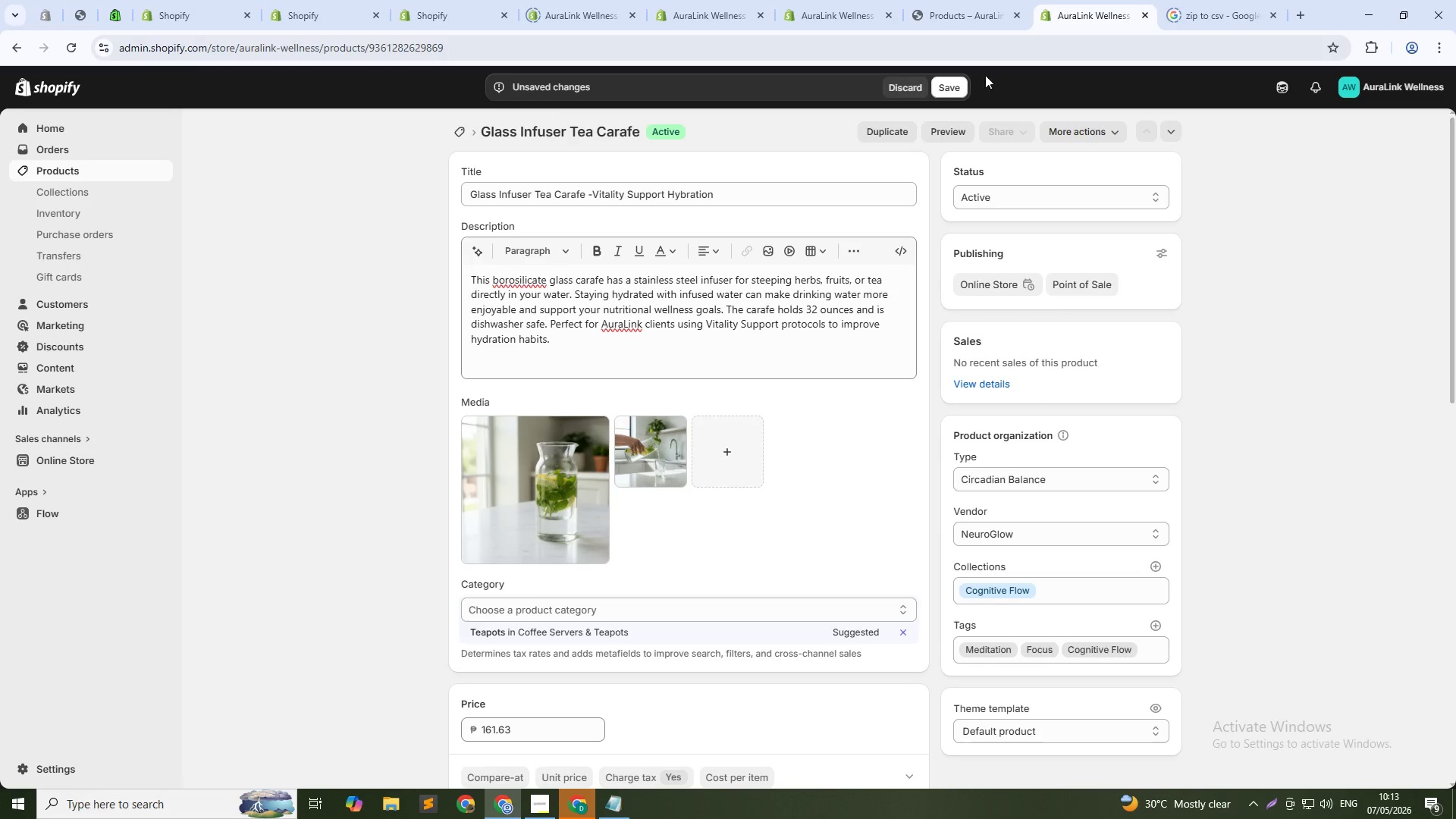 
left_click([944, 86])
 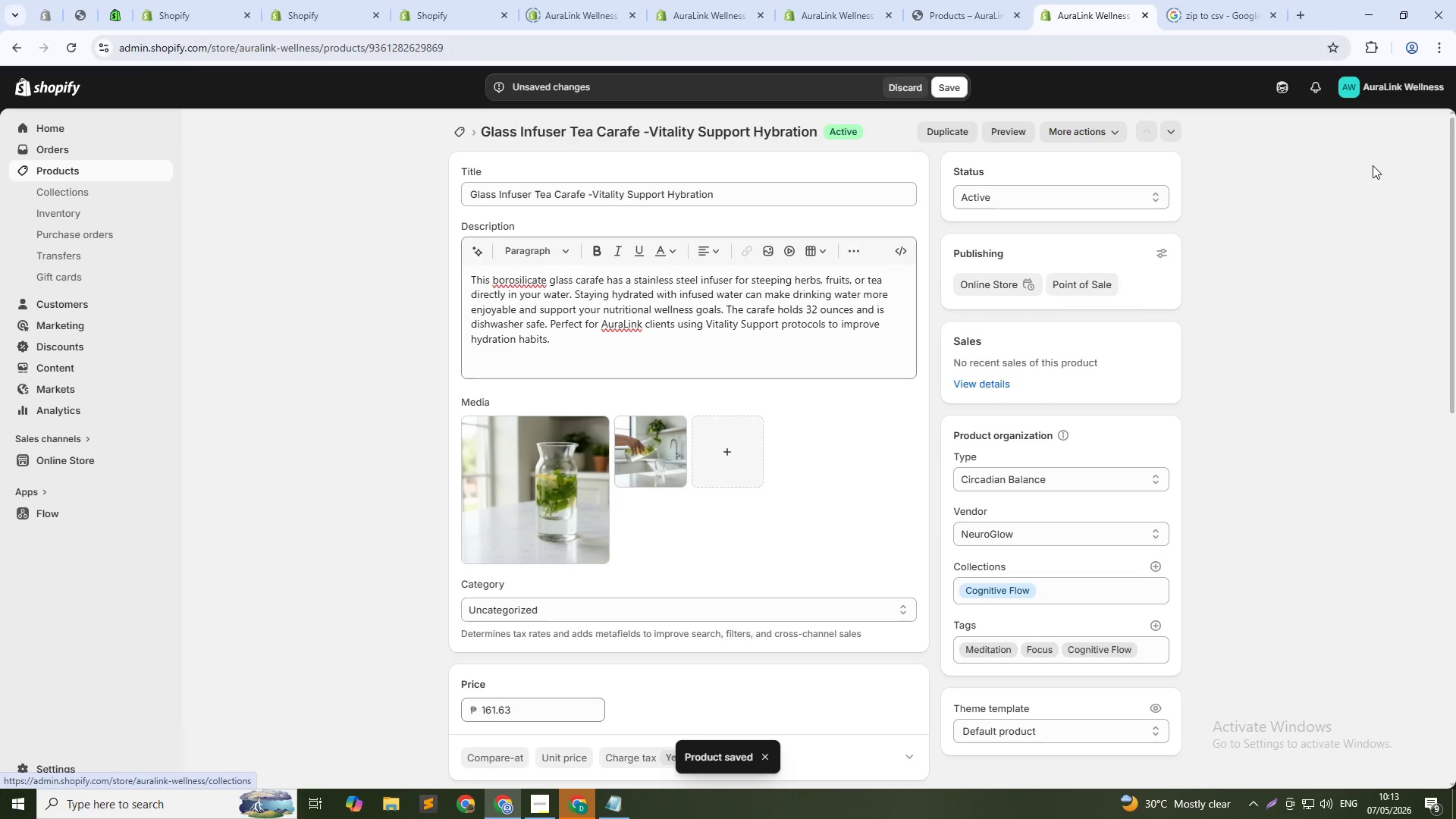 
wait(7.3)
 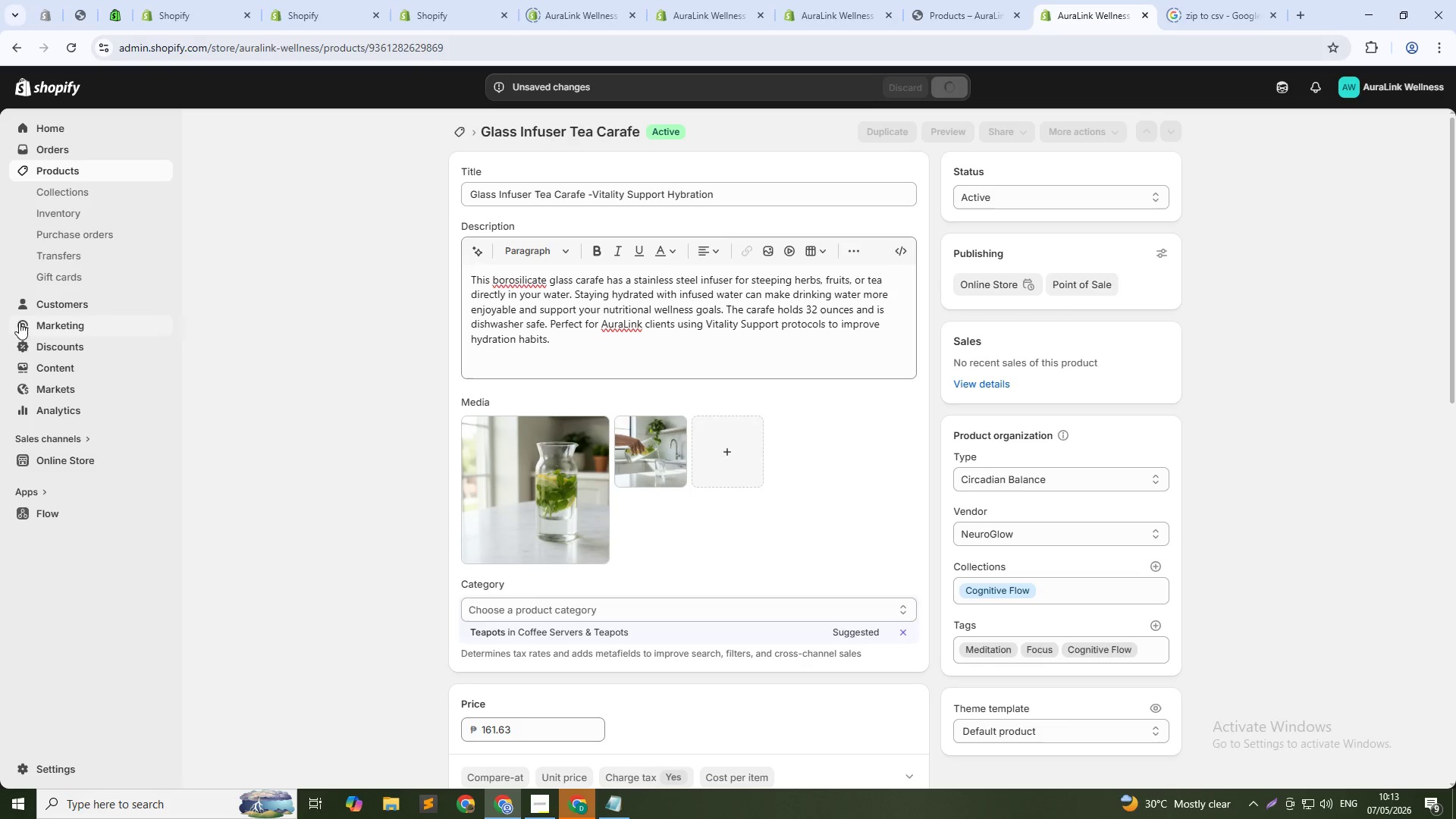 
left_click([64, 162])
 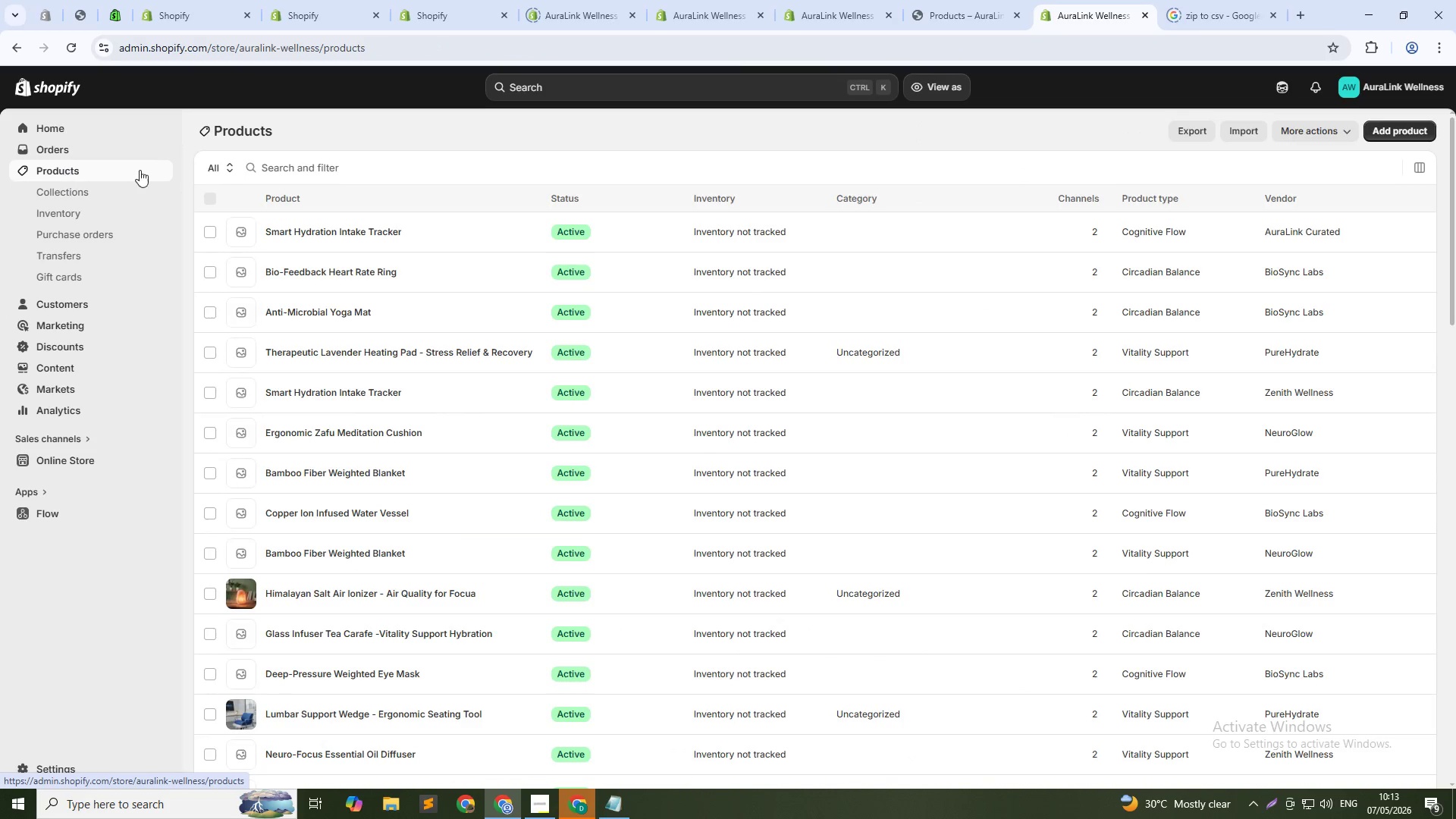 
left_click([297, 168])
 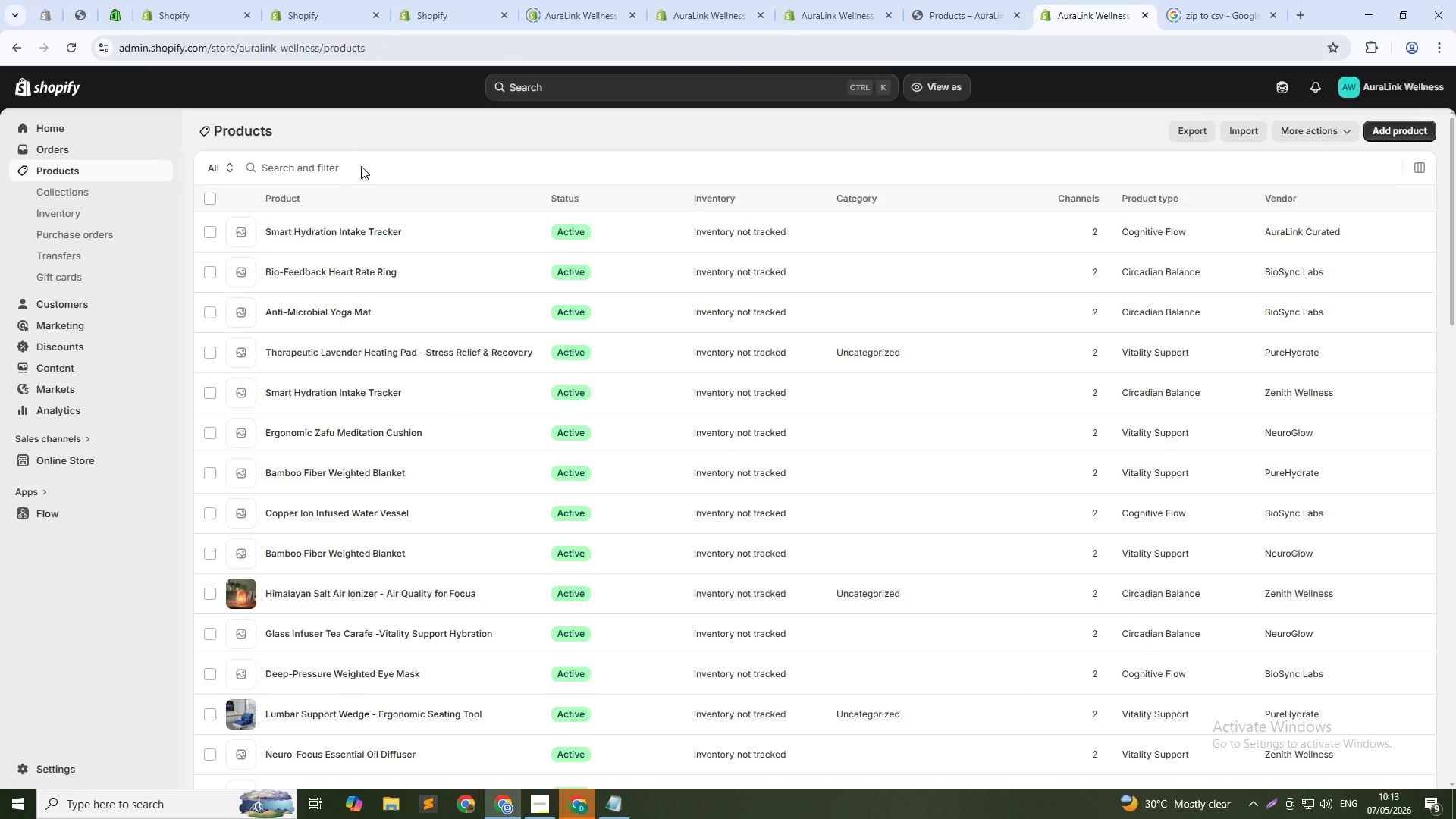 
left_click([361, 166])
 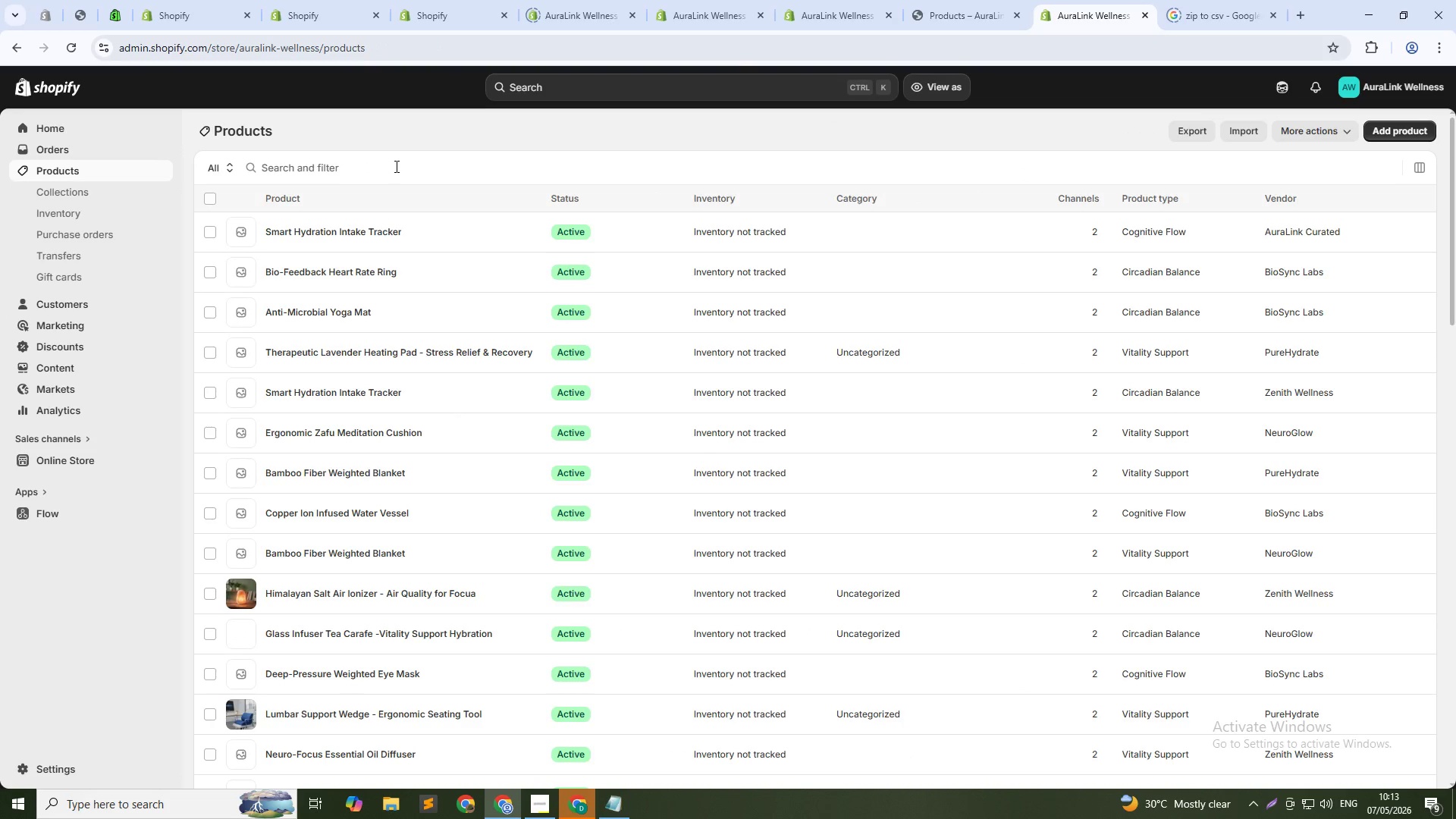 
left_click([395, 166])
 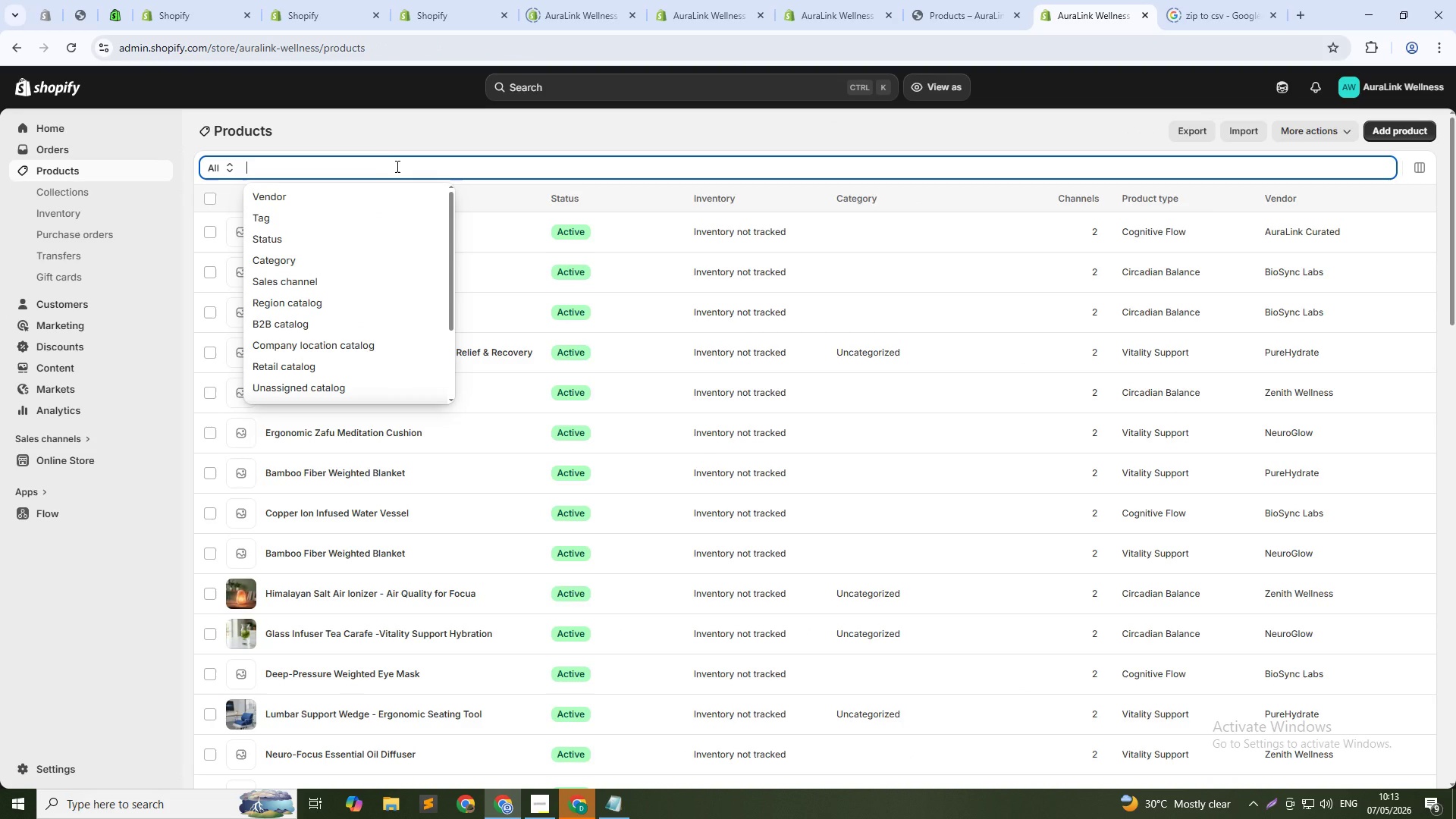 
type(Magnes)
 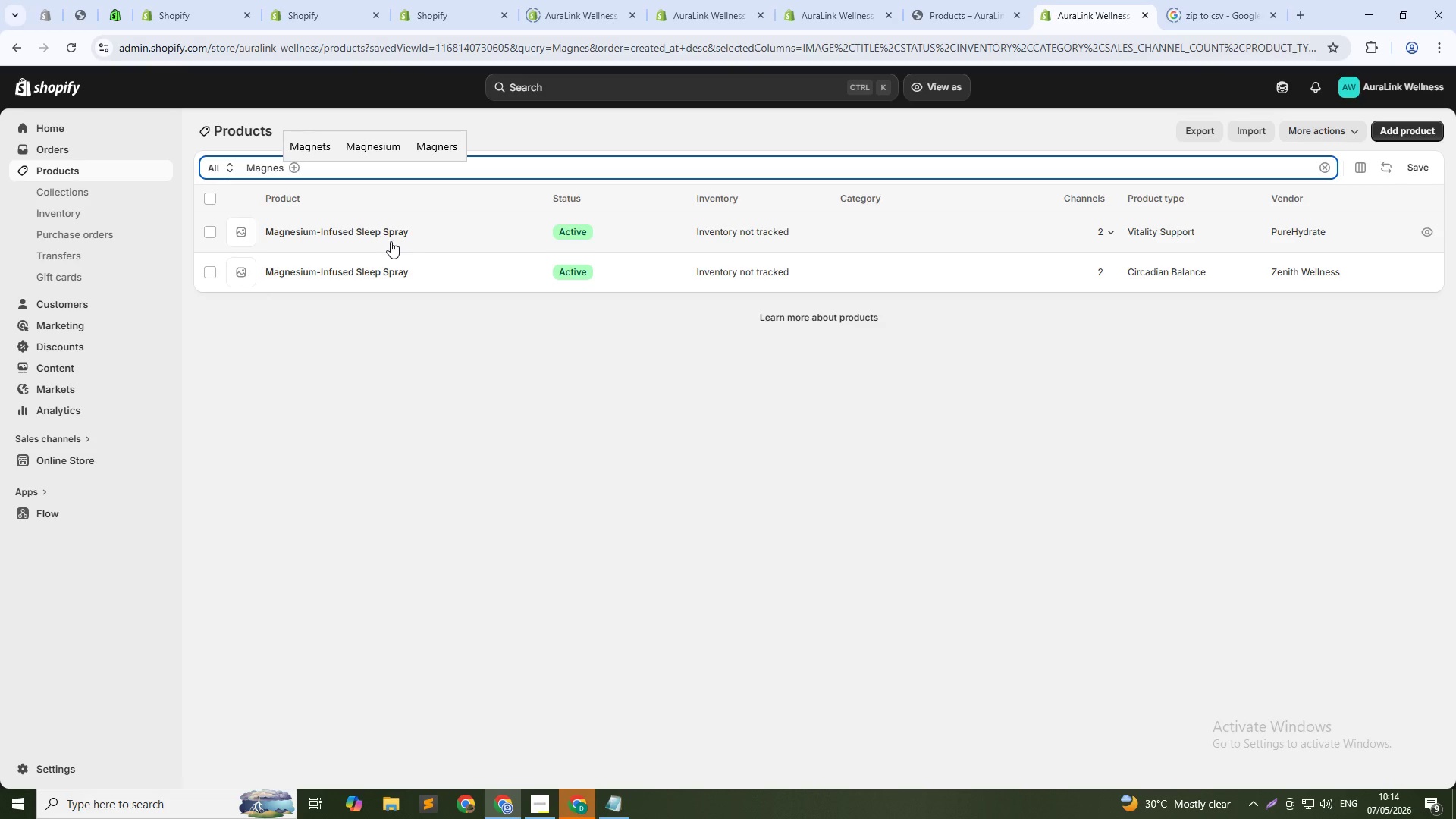 
wait(15.27)
 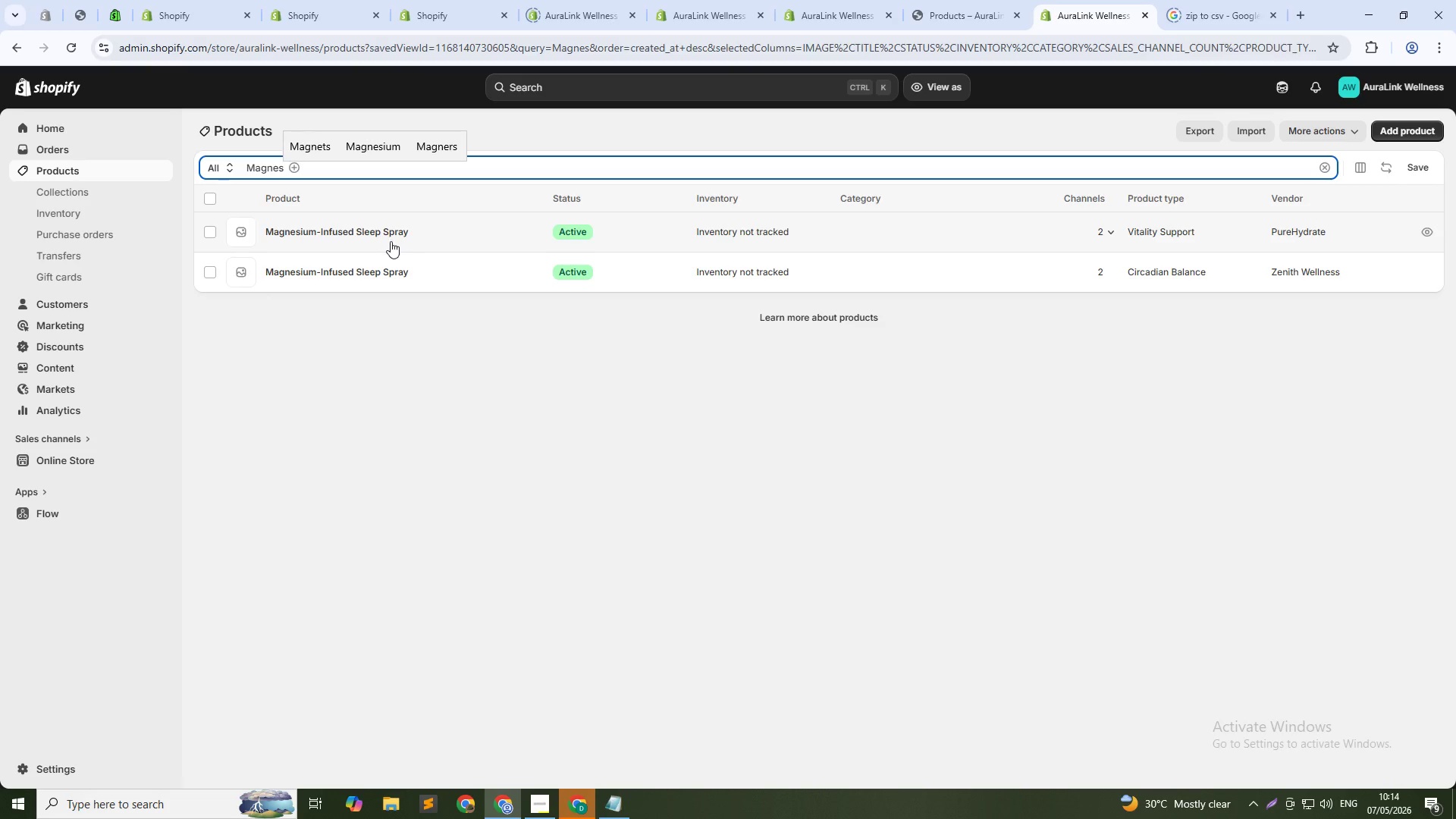 
left_click([303, 236])
 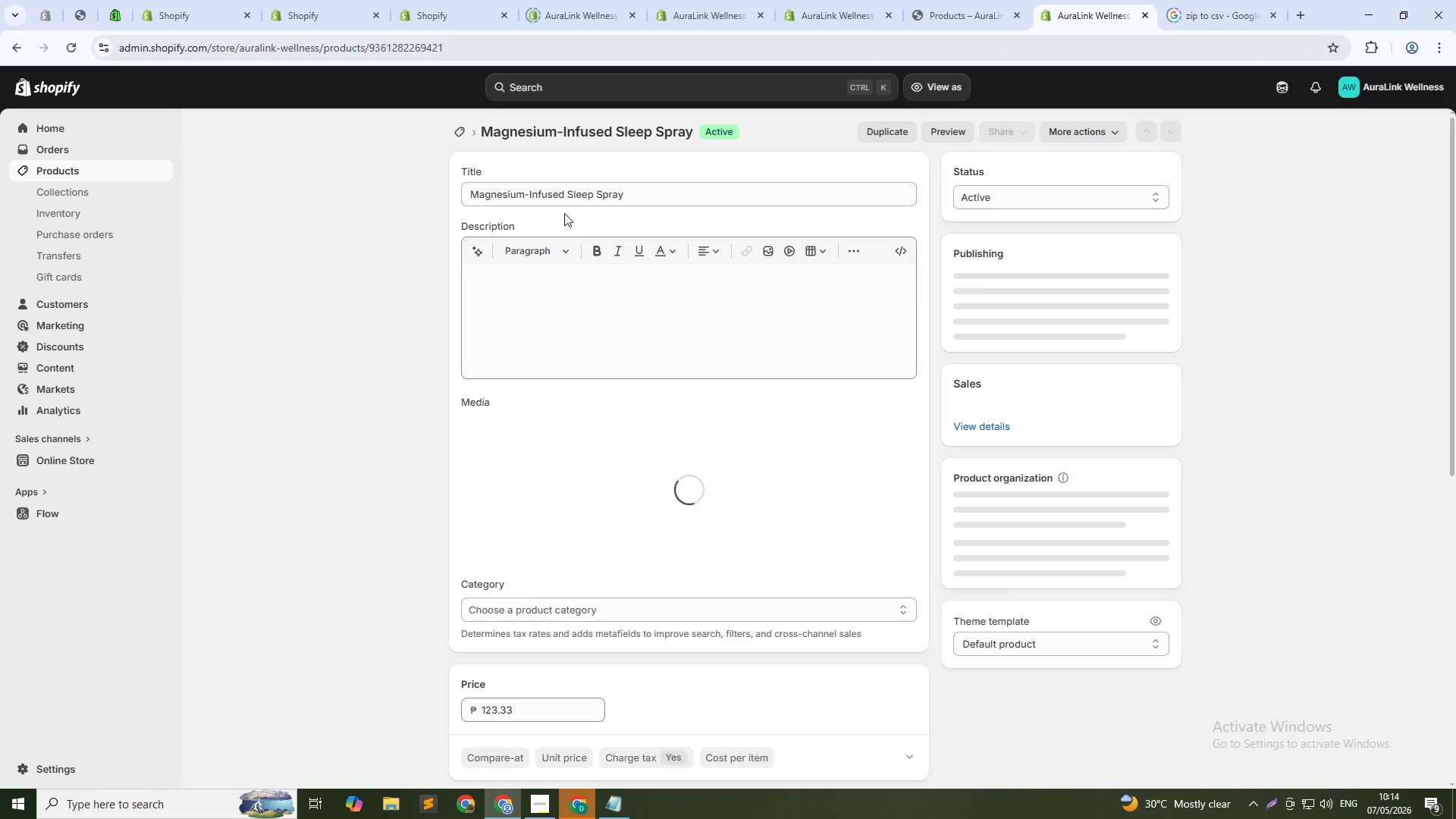 
left_click([534, 293])
 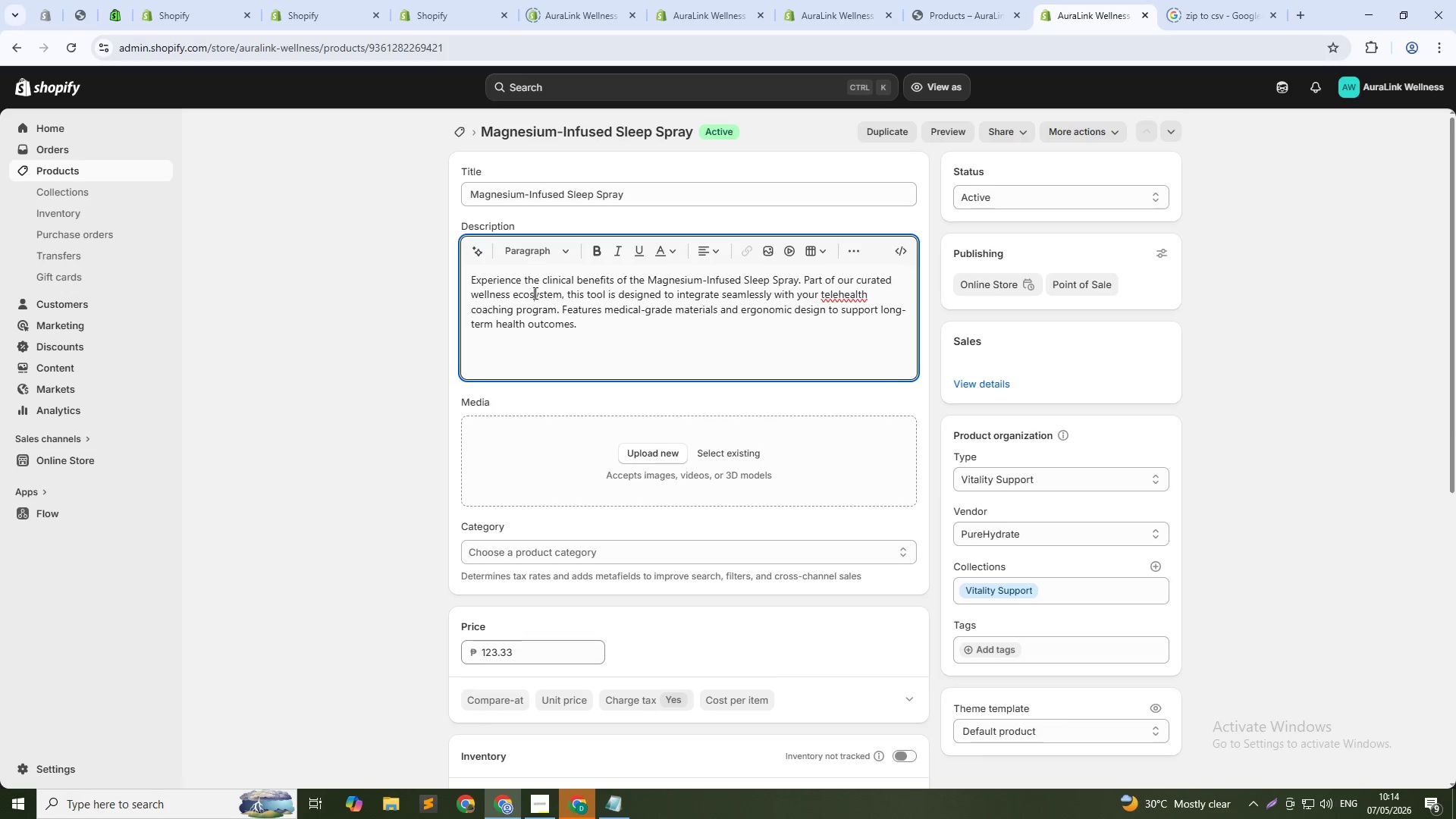 
key(Control+ControlLeft)
 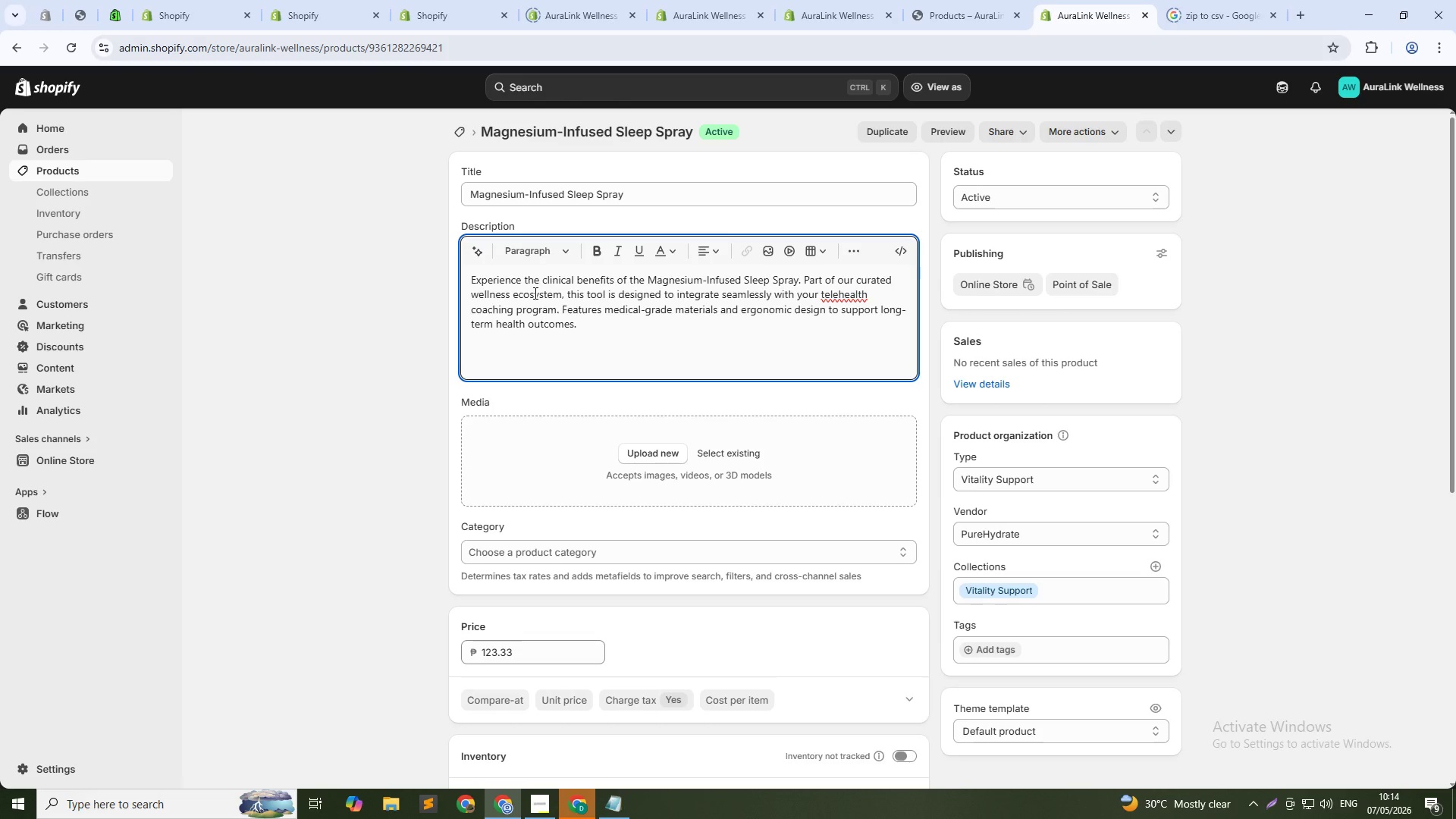 
key(Control+A)
 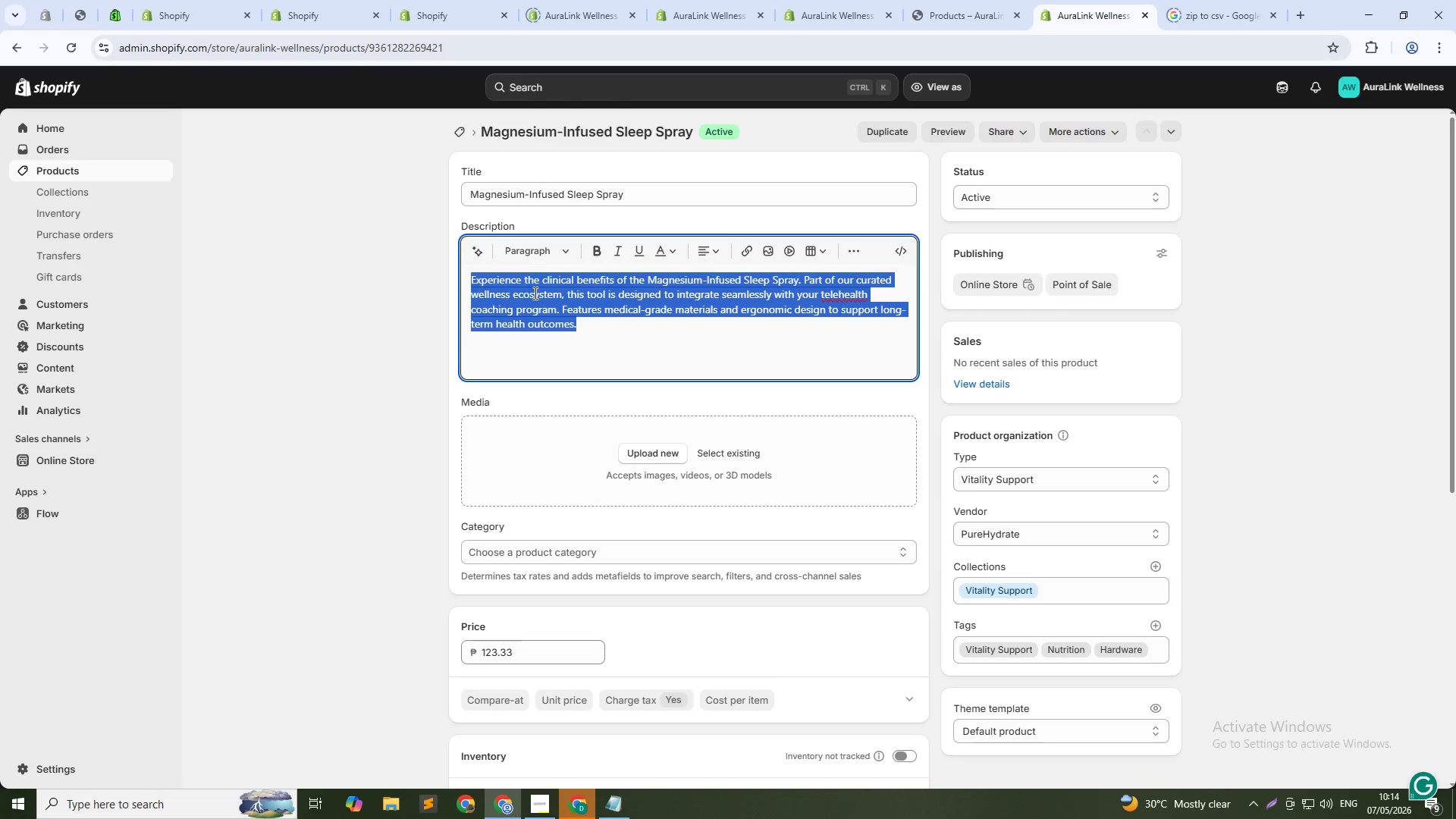 
key(Backspace)
type(tHIS TRANSDERMAL MAGNESIUM SPREY )
key(Backspace)
key(Backspace)
key(Backspace)
type(AY HELPS RELX)
key(Backspace)
type(AX MUSCLES AND CLAM YOUR NERVOUS SYT)
key(Backspace)
type(STEM BEFORE BED. Simply spray it on your arms, legs, or torsoa)
key(Backspace)
type( a few minutes before sleep. The magnesu)
key(Backspace)
type(ium absord)
key(Backspace)
type(bs through your skin)
 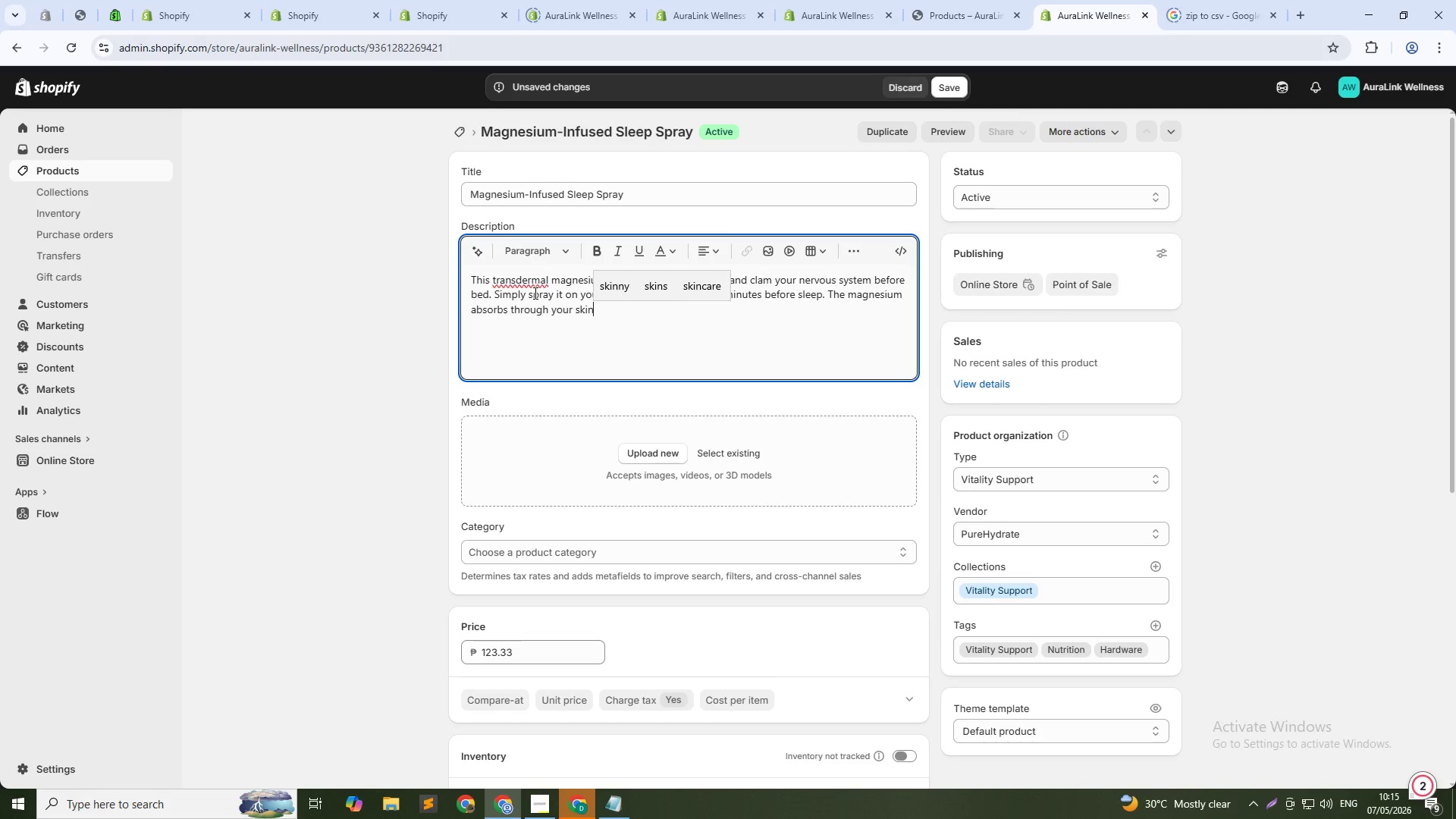 
hold_key(key=CapsLock, duration=0.33)
 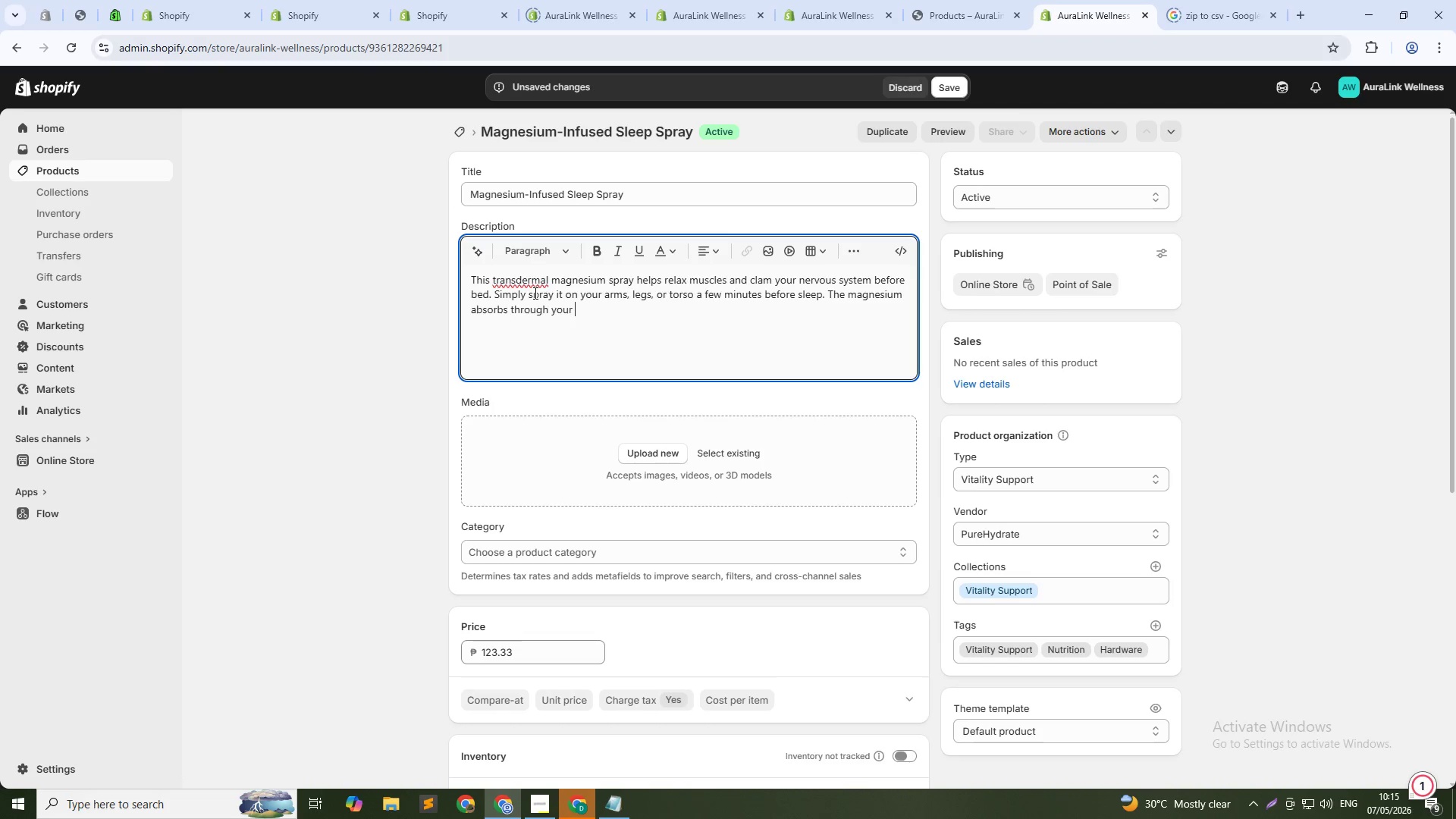 
type(, bypassing the digestive syatem for fater results, Blended with lavender and cha)
 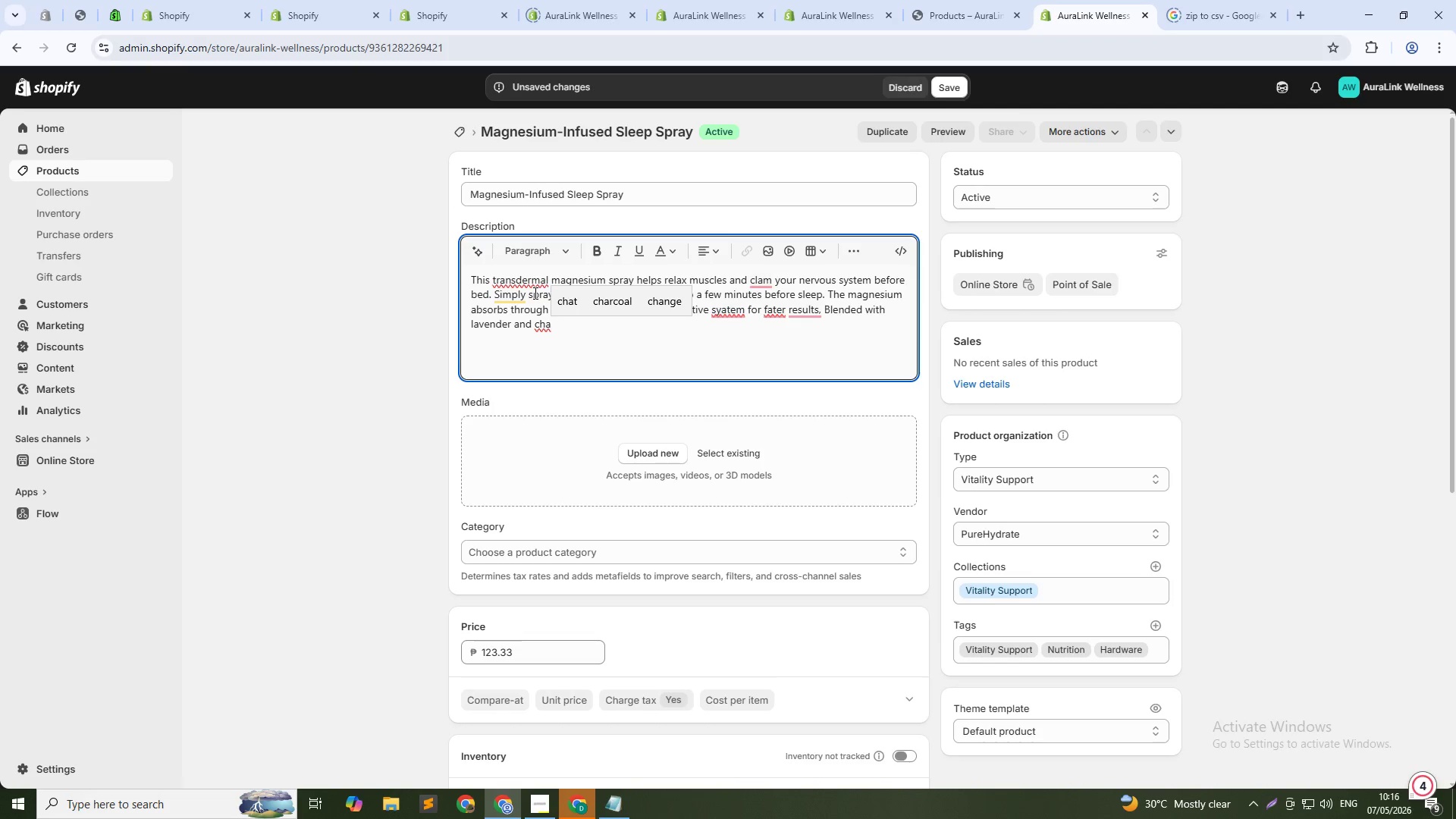 
wait(9.17)
 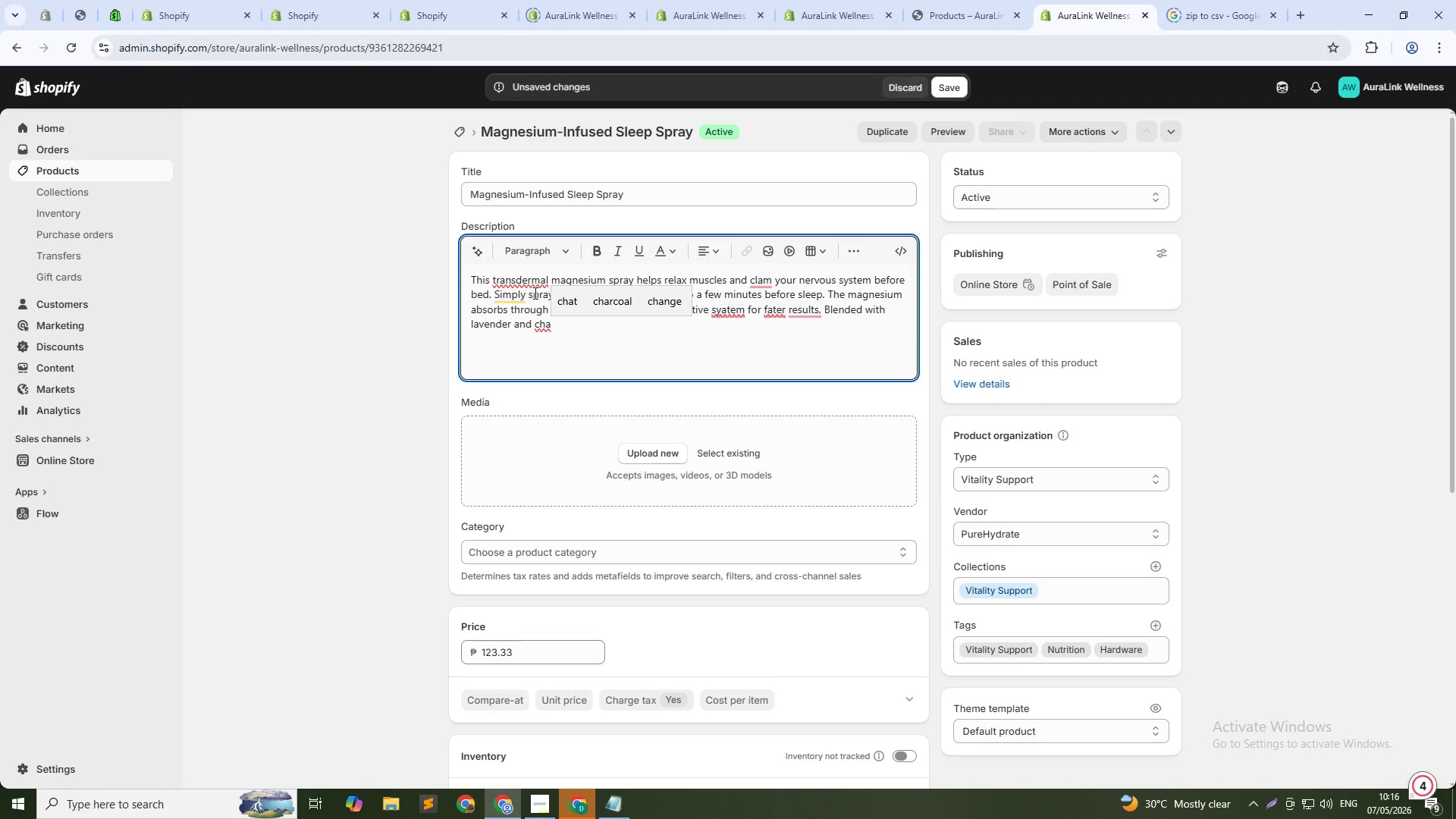 
key(Alt+AltLeft)
 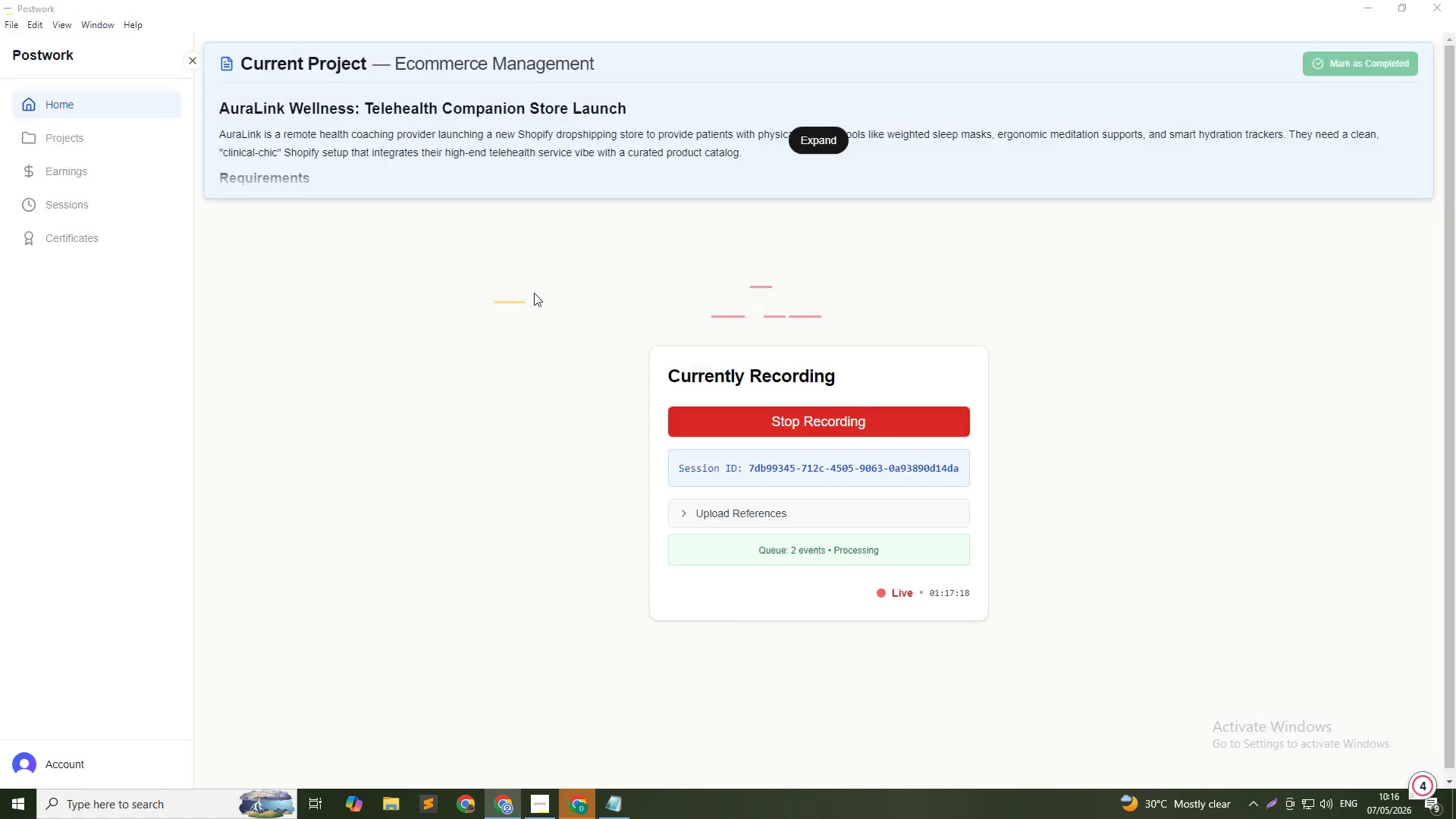 
hold_key(key=Tab, duration=1.08)